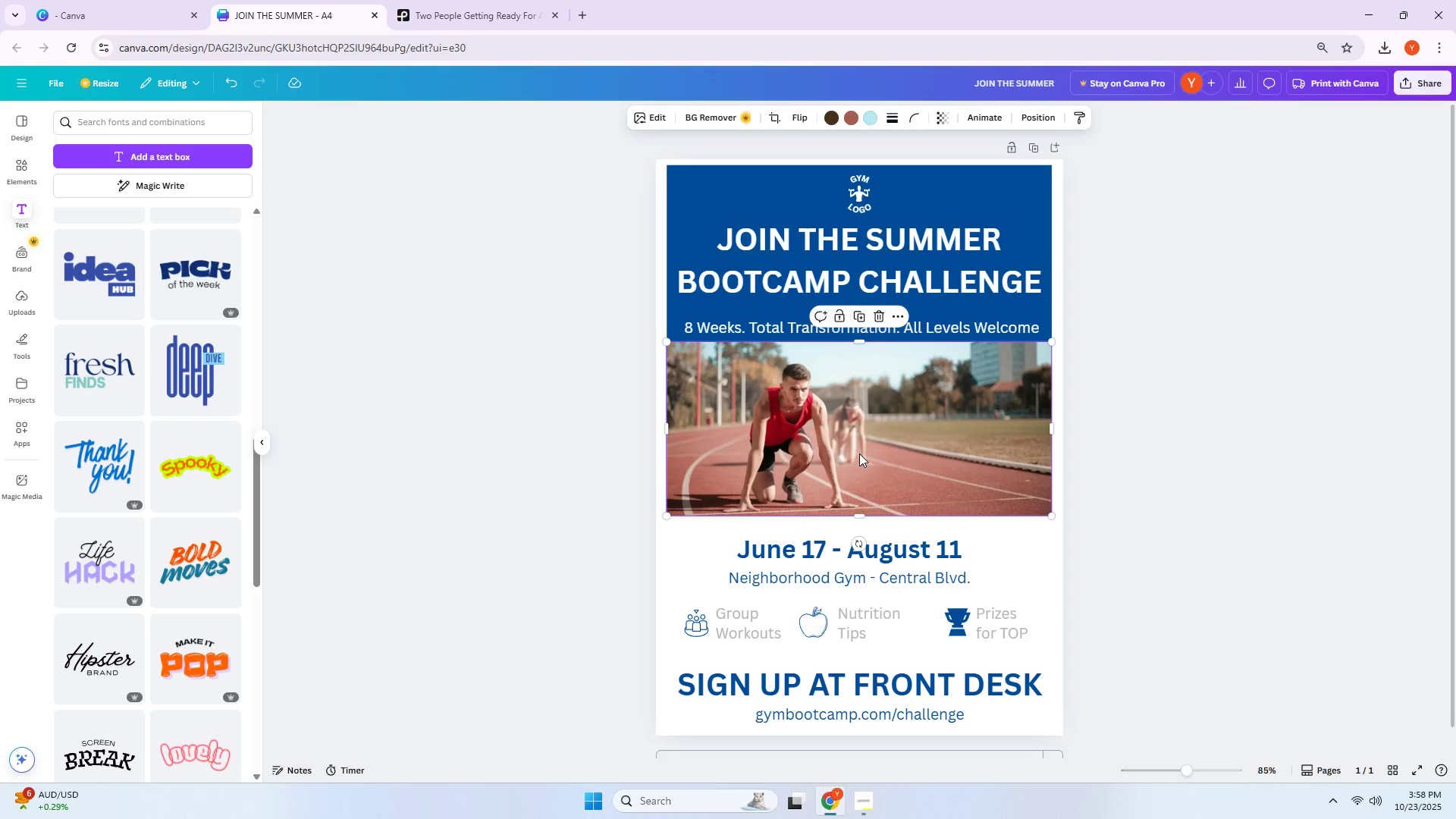 
hold_key(key=ArrowUp, duration=1.5)
 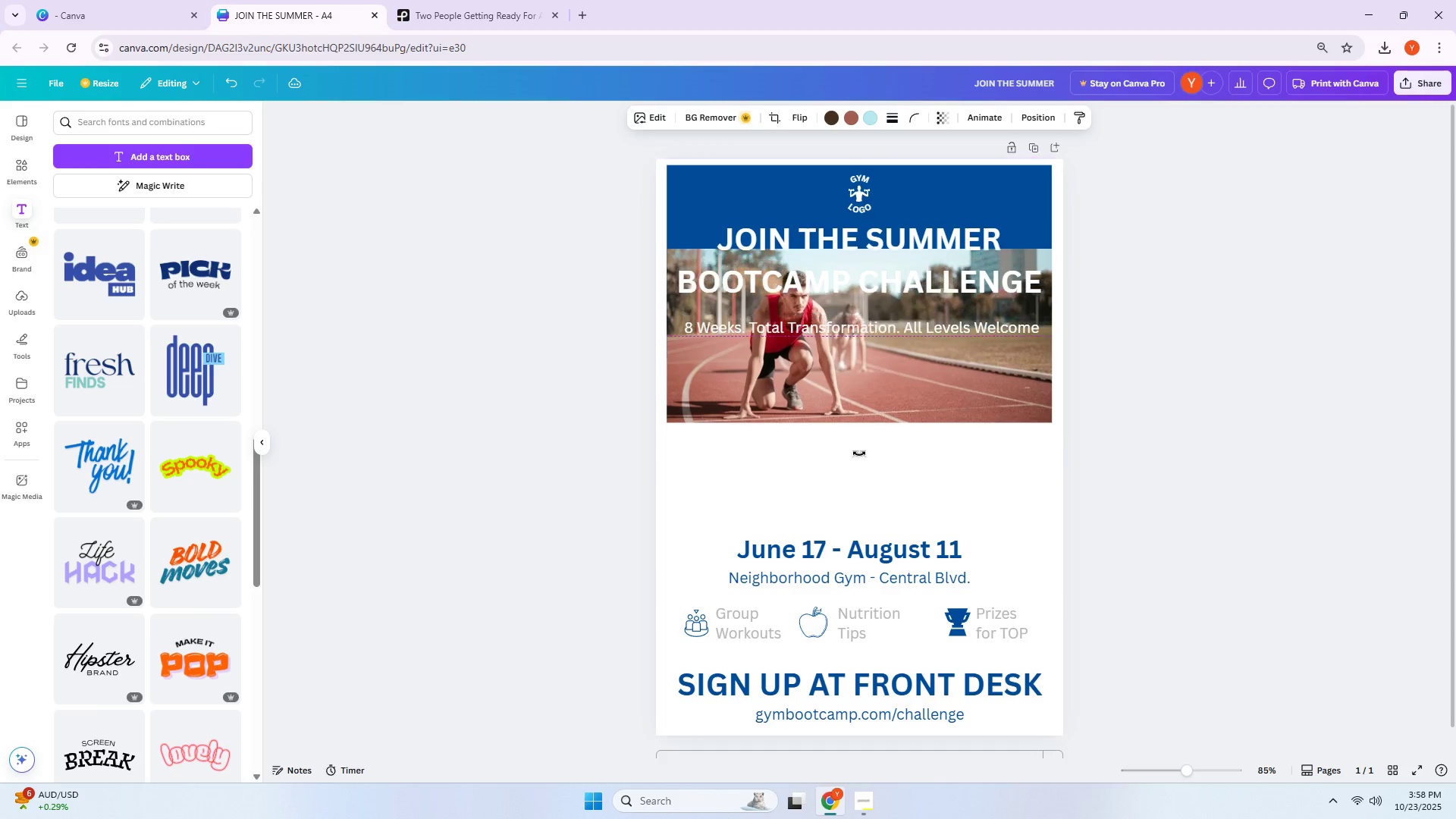 
hold_key(key=ArrowUp, duration=1.52)
 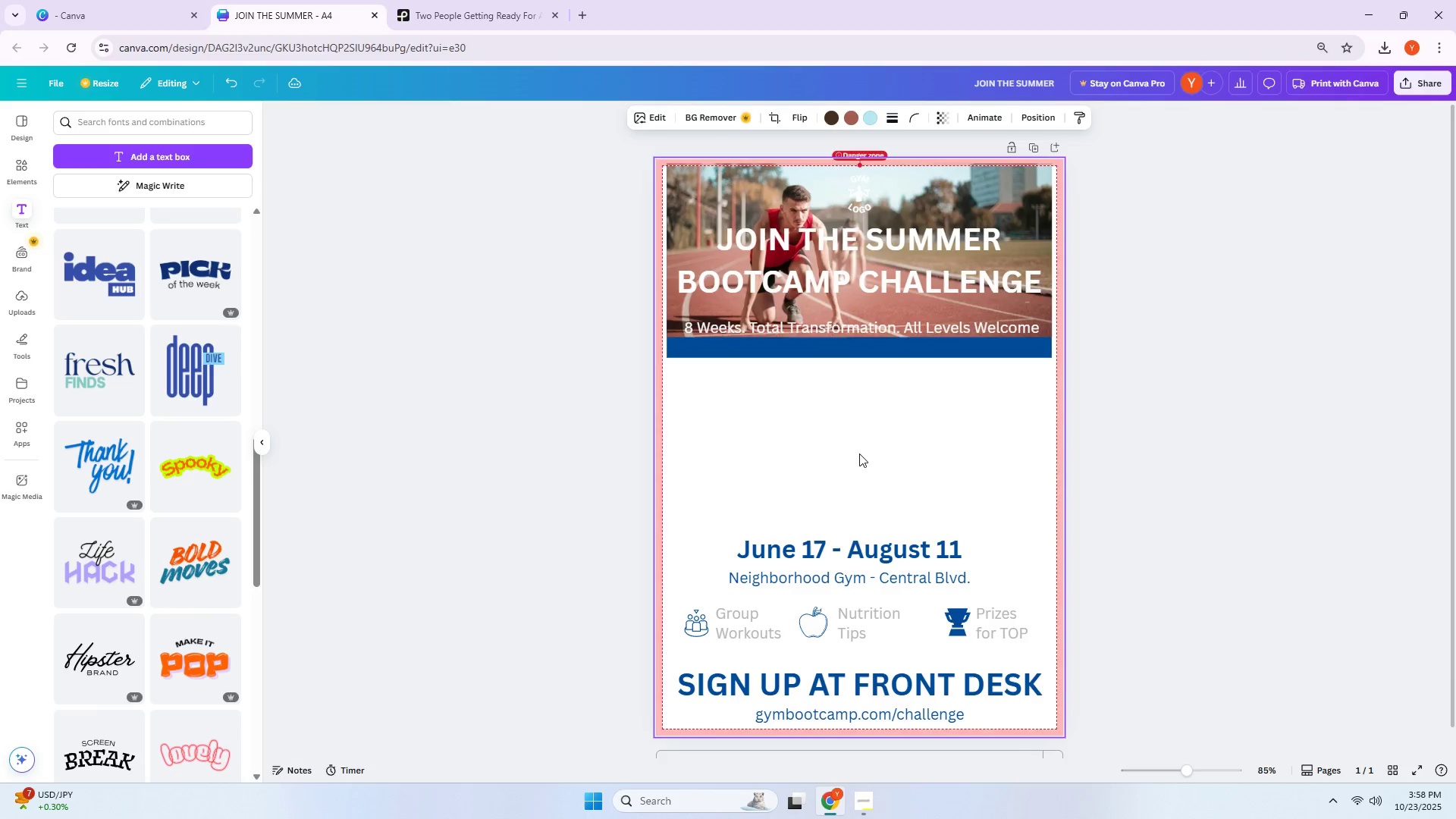 
hold_key(key=ArrowUp, duration=0.81)
 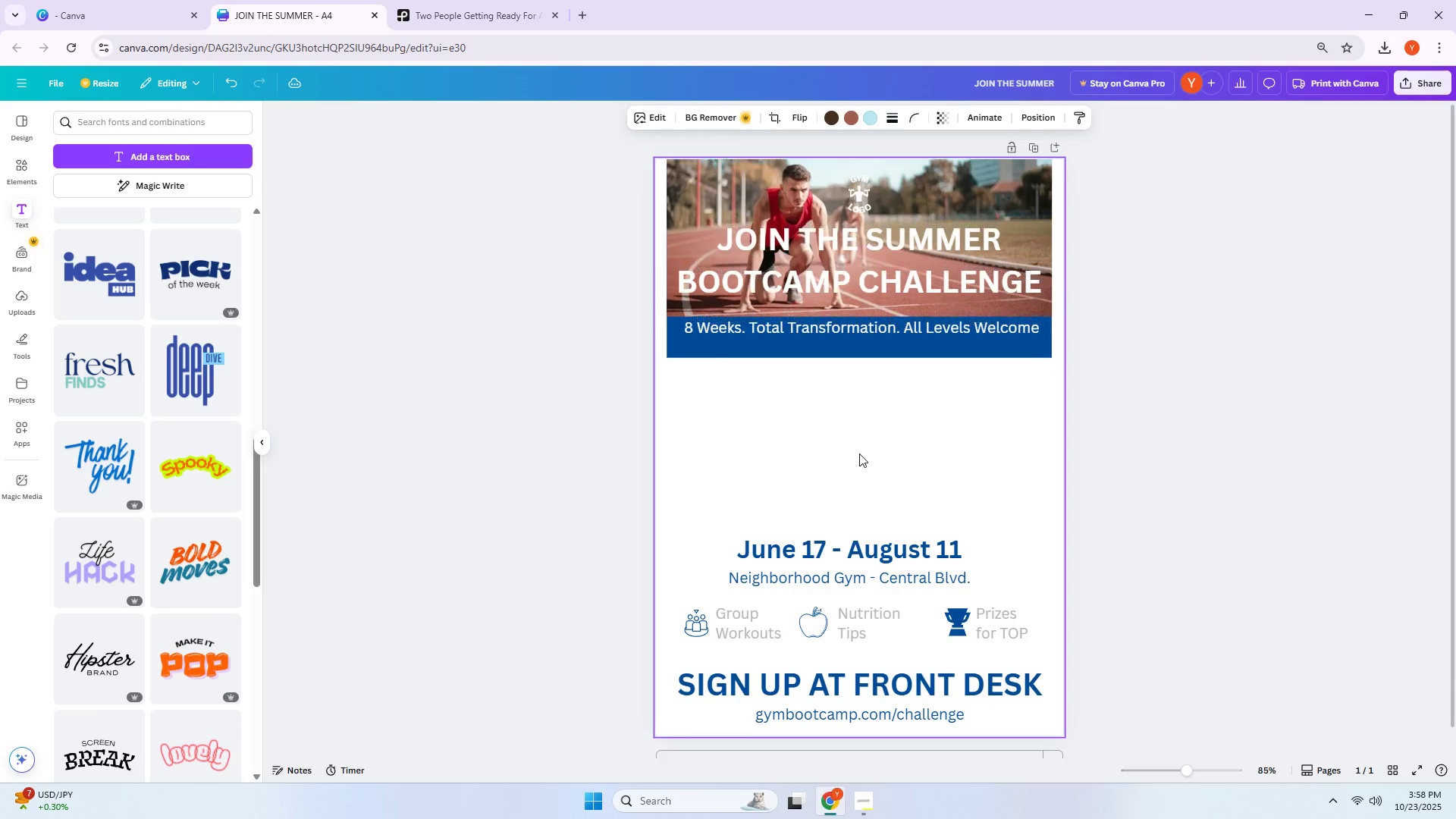 
key(ArrowDown)
 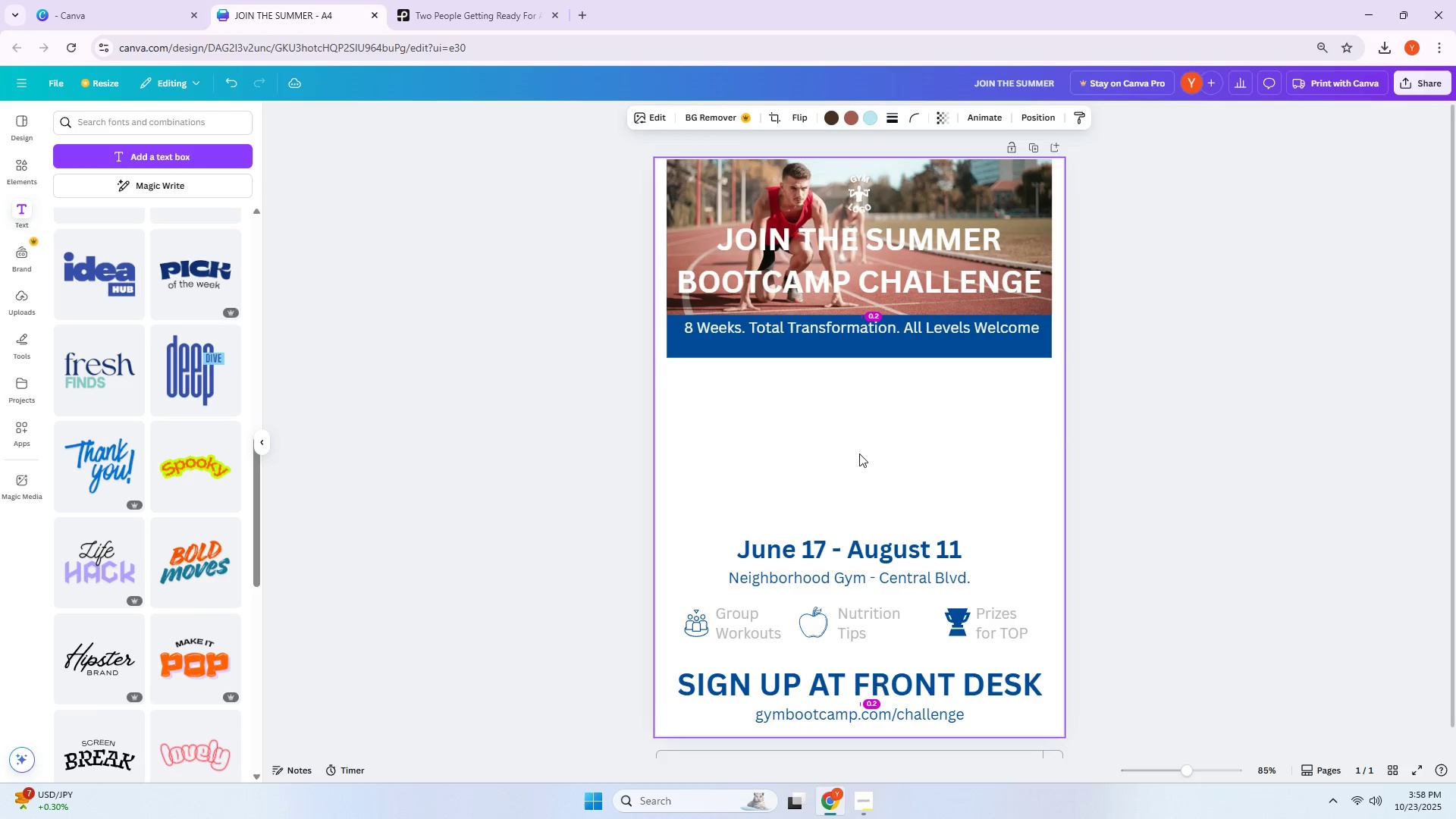 
key(ArrowUp)
 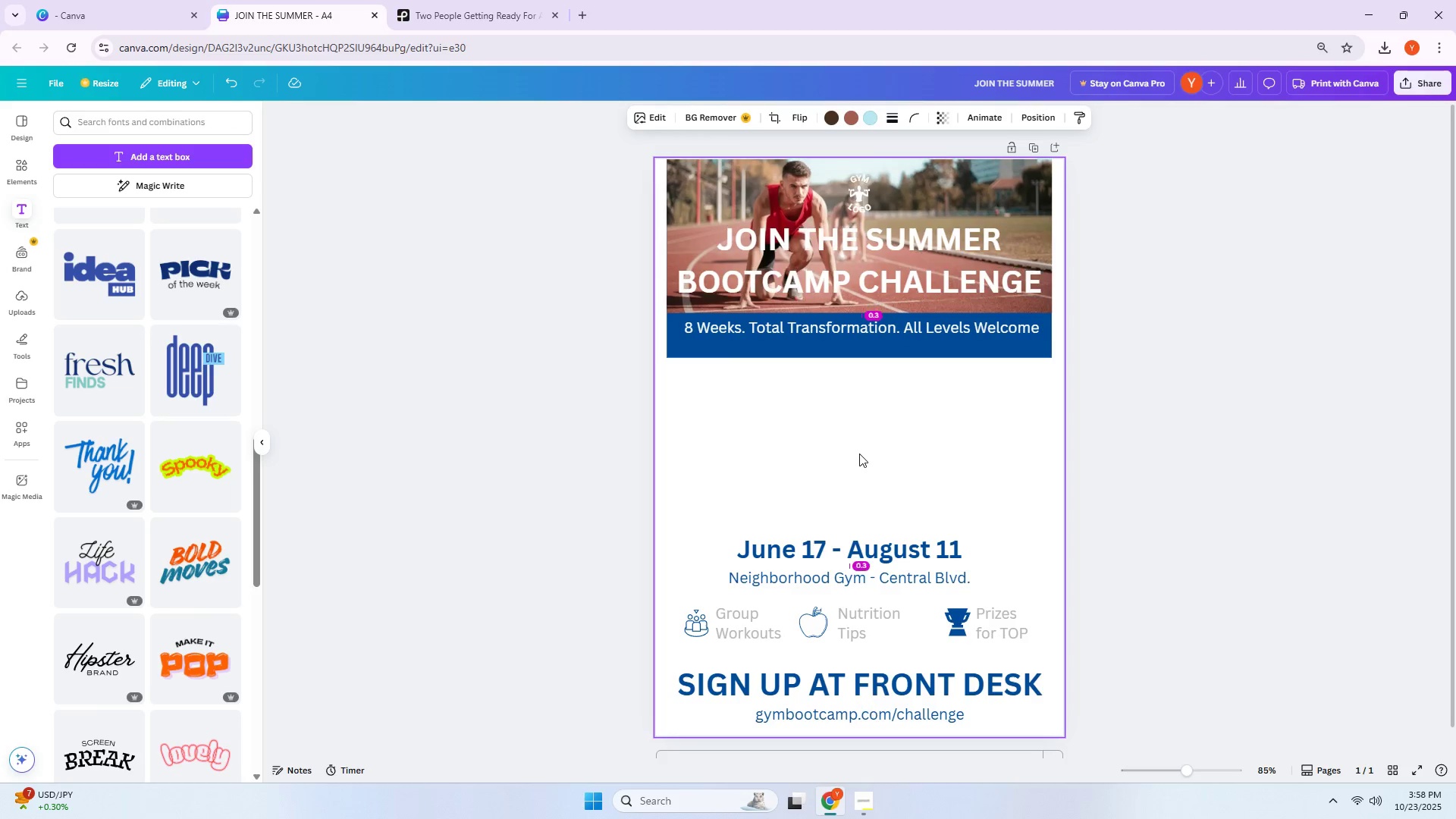 
key(ArrowDown)
 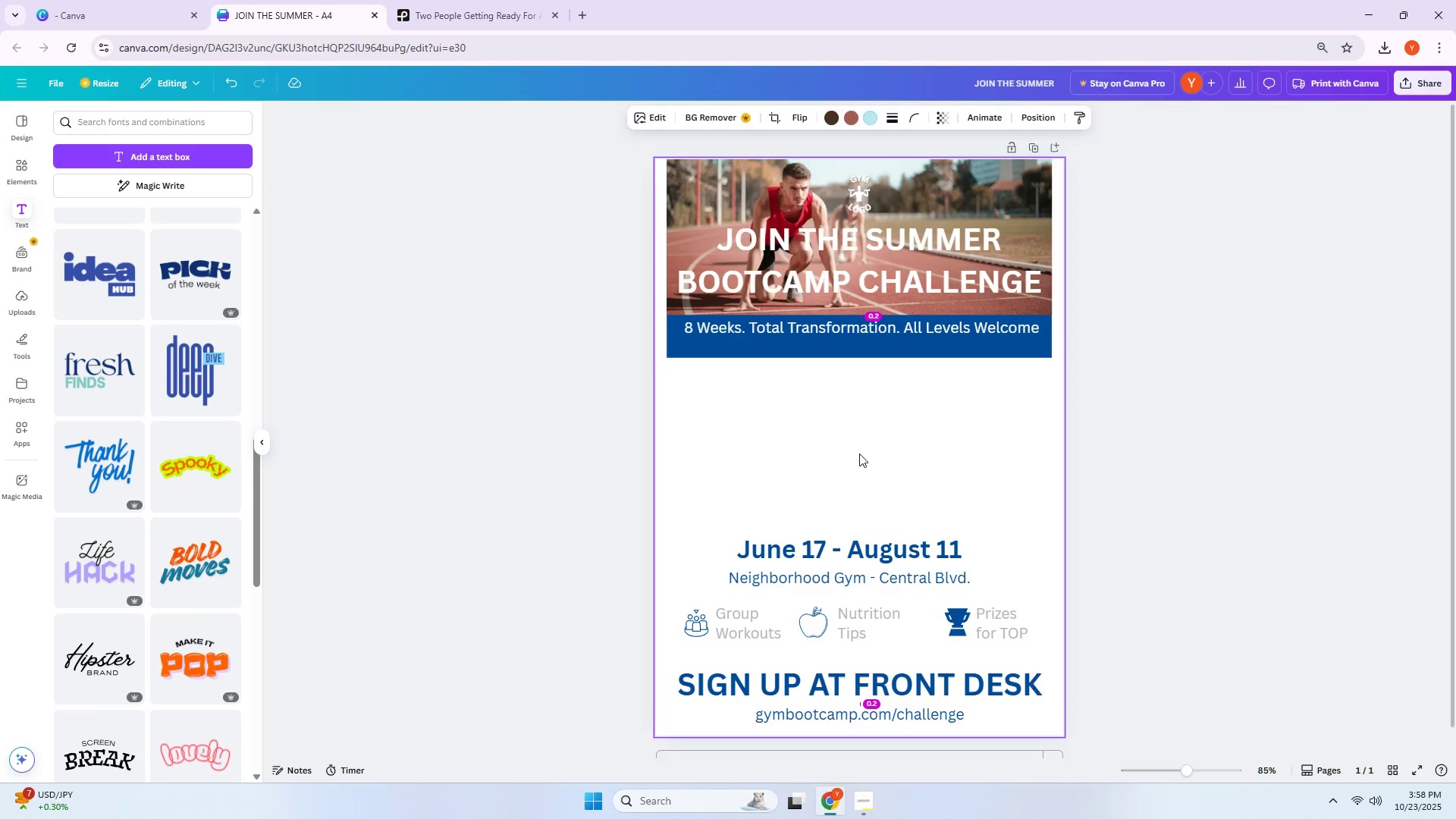 
key(ArrowUp)
 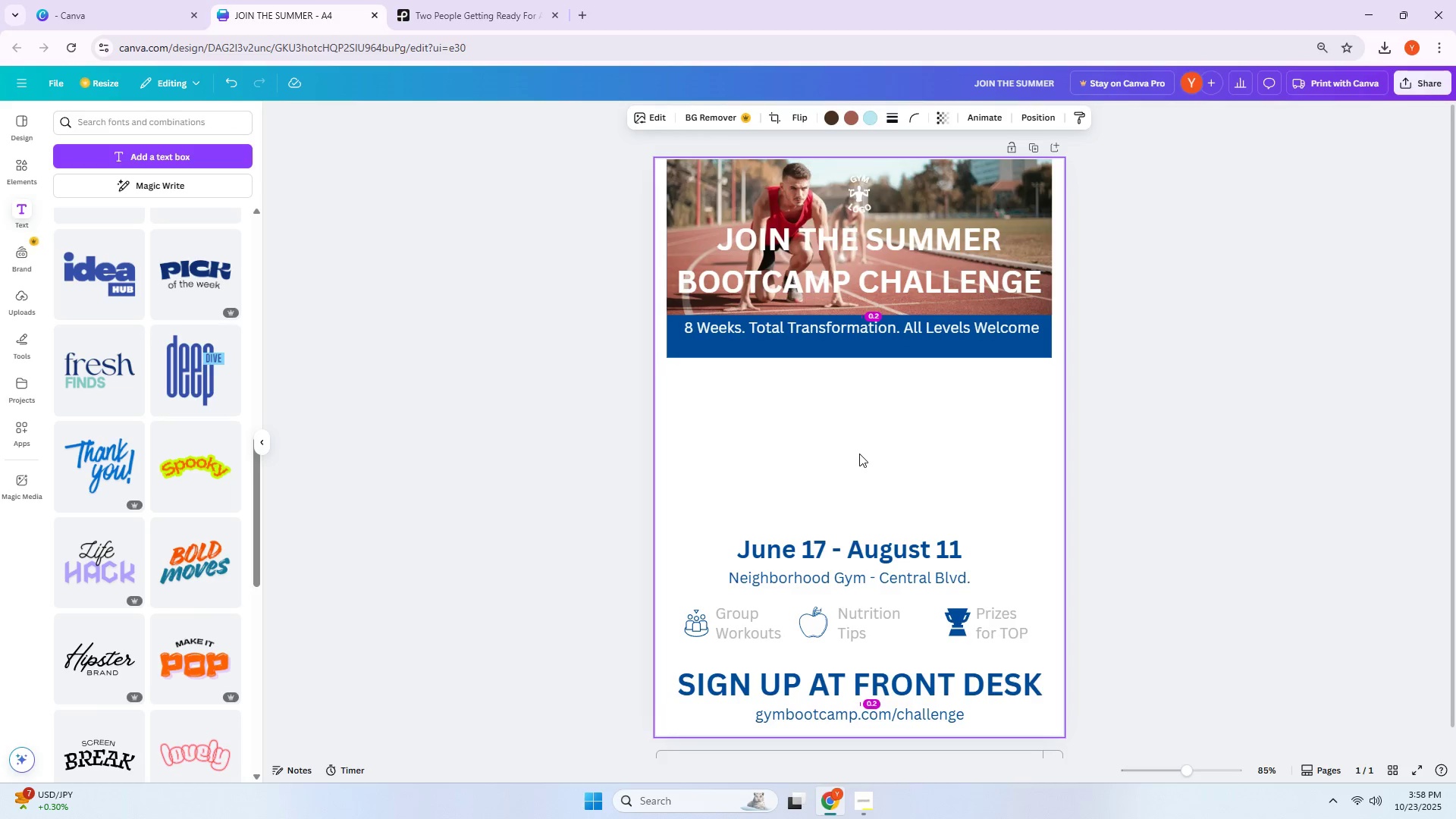 
key(ArrowDown)
 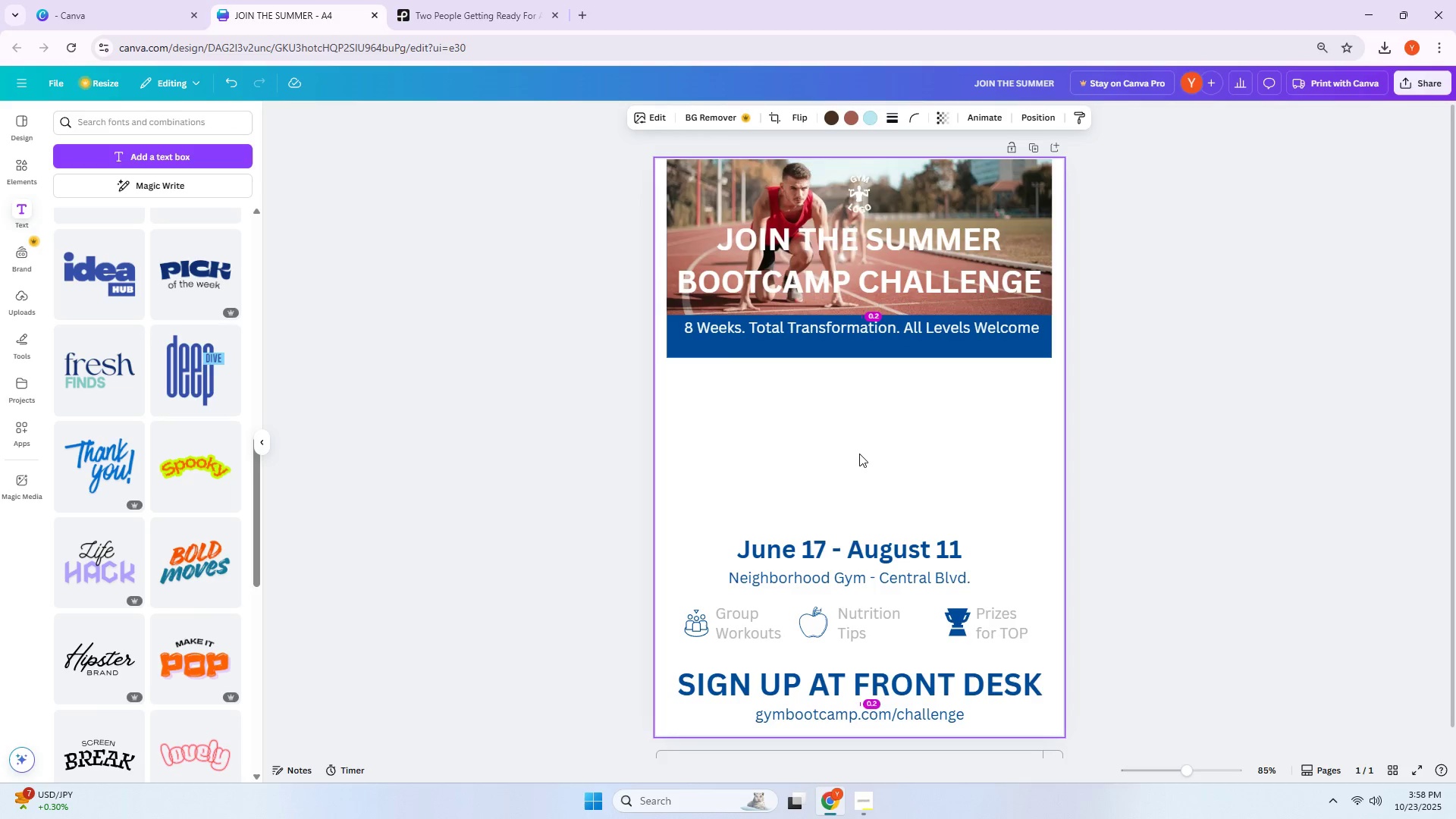 
key(ArrowUp)
 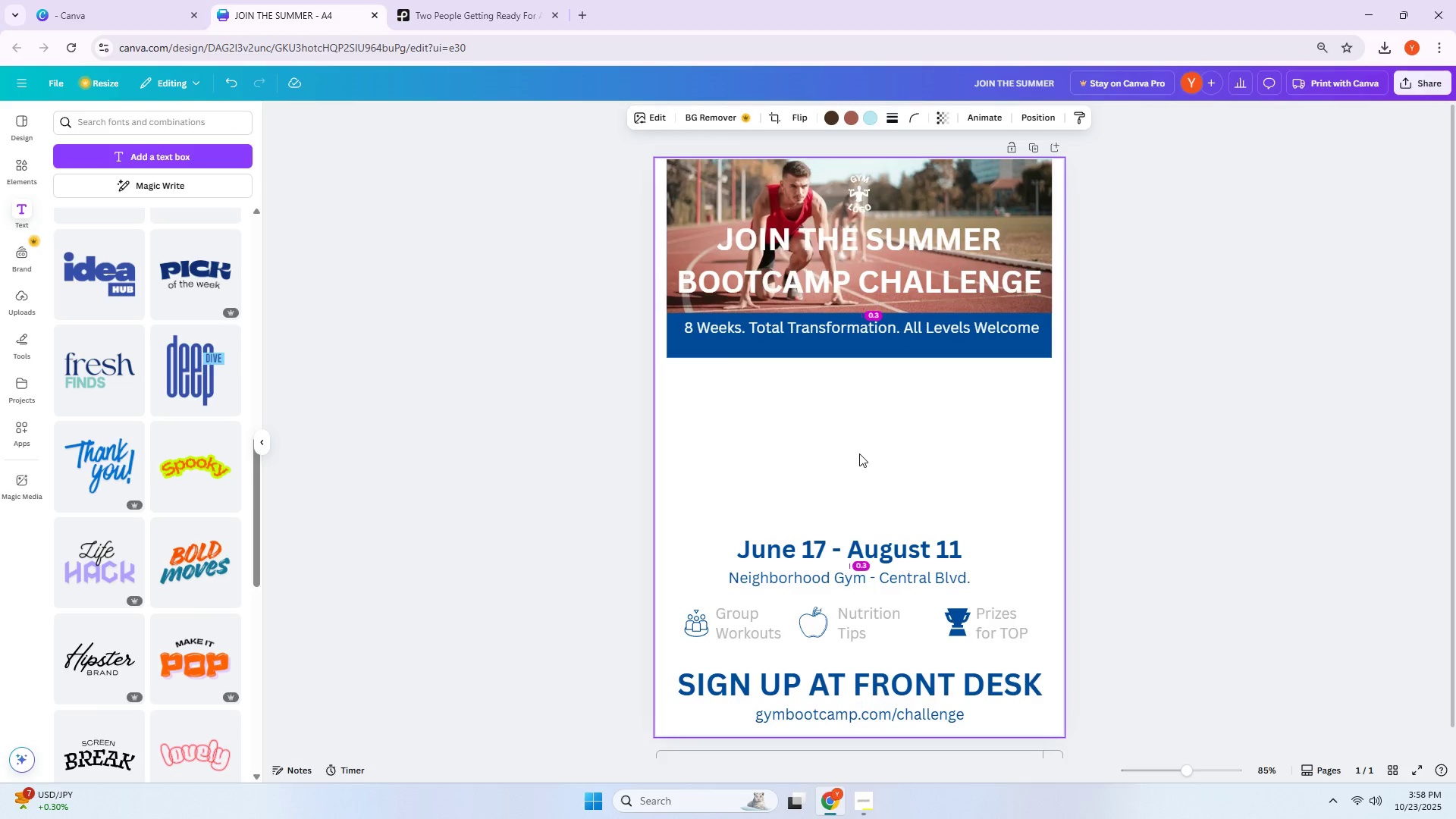 
key(ArrowDown)
 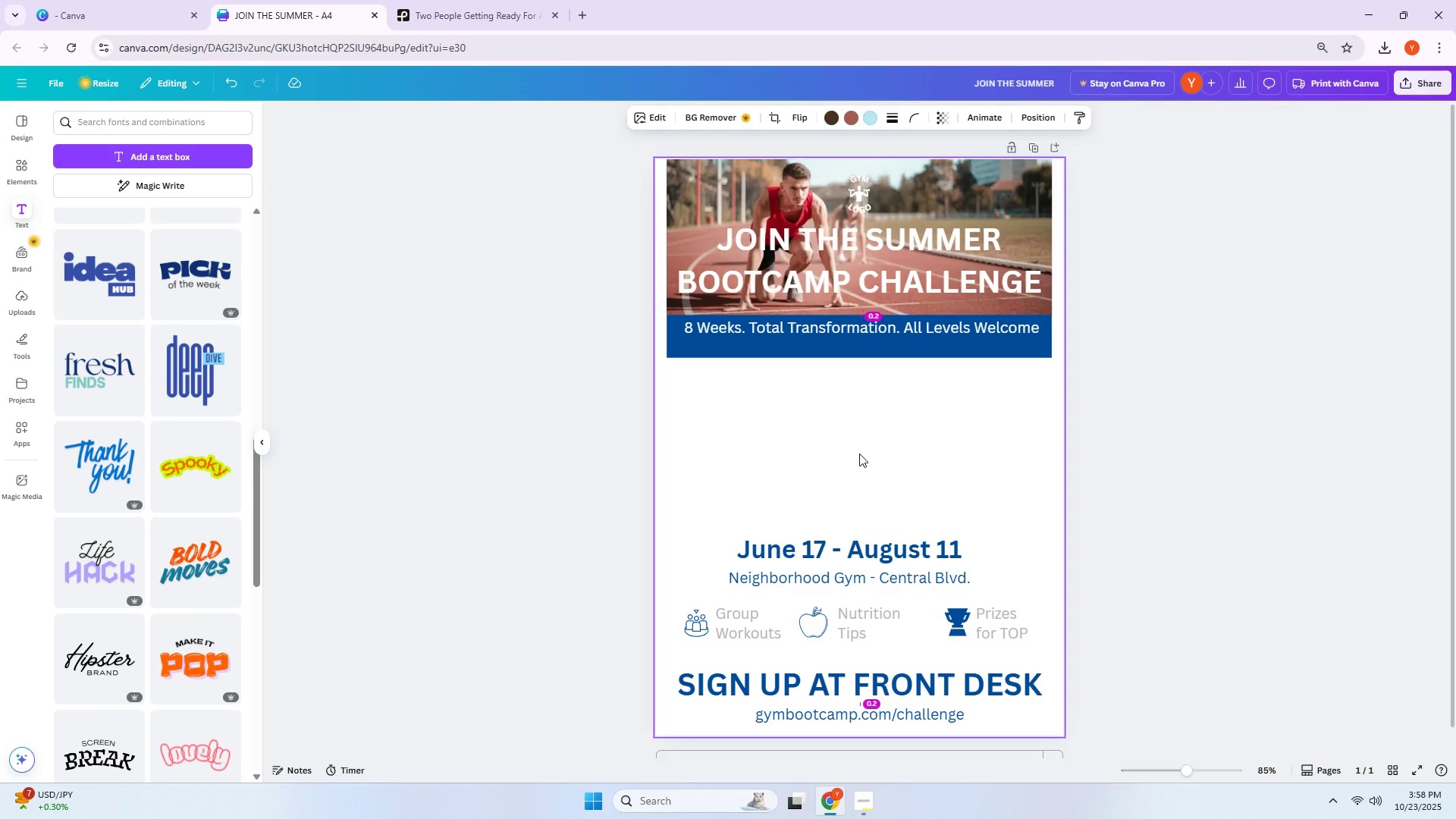 
key(ArrowUp)
 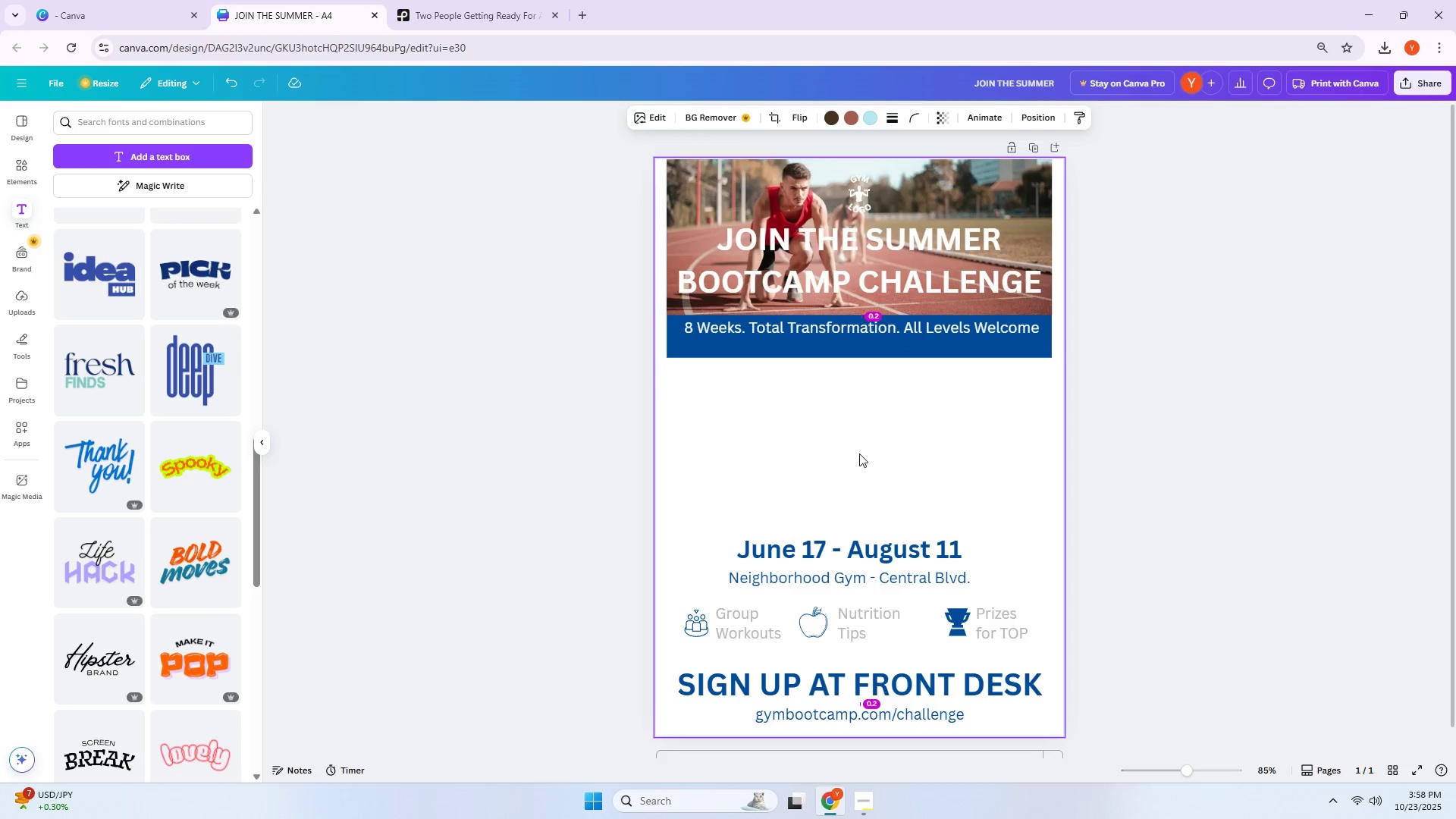 
key(ArrowDown)
 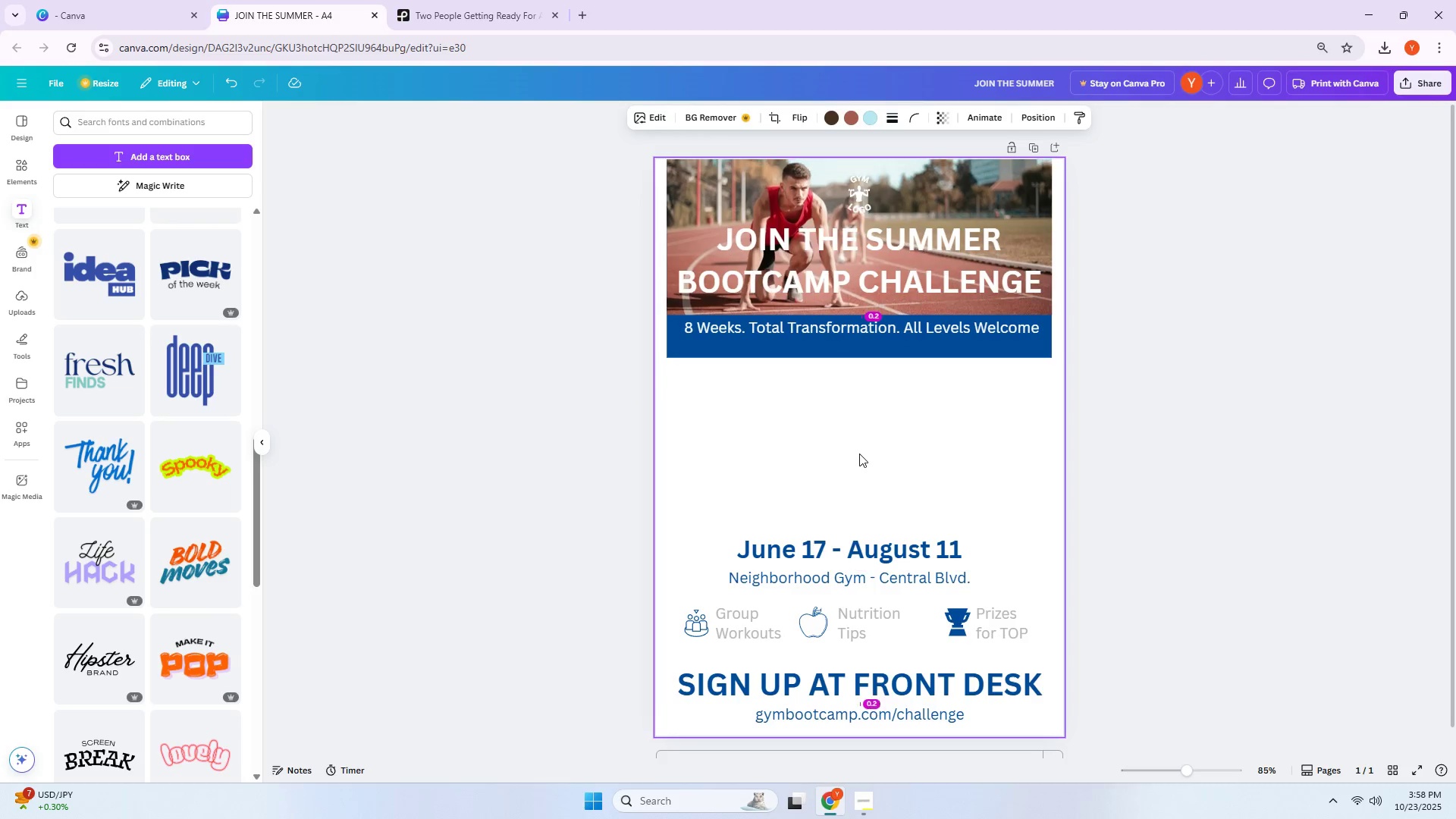 
key(ArrowUp)
 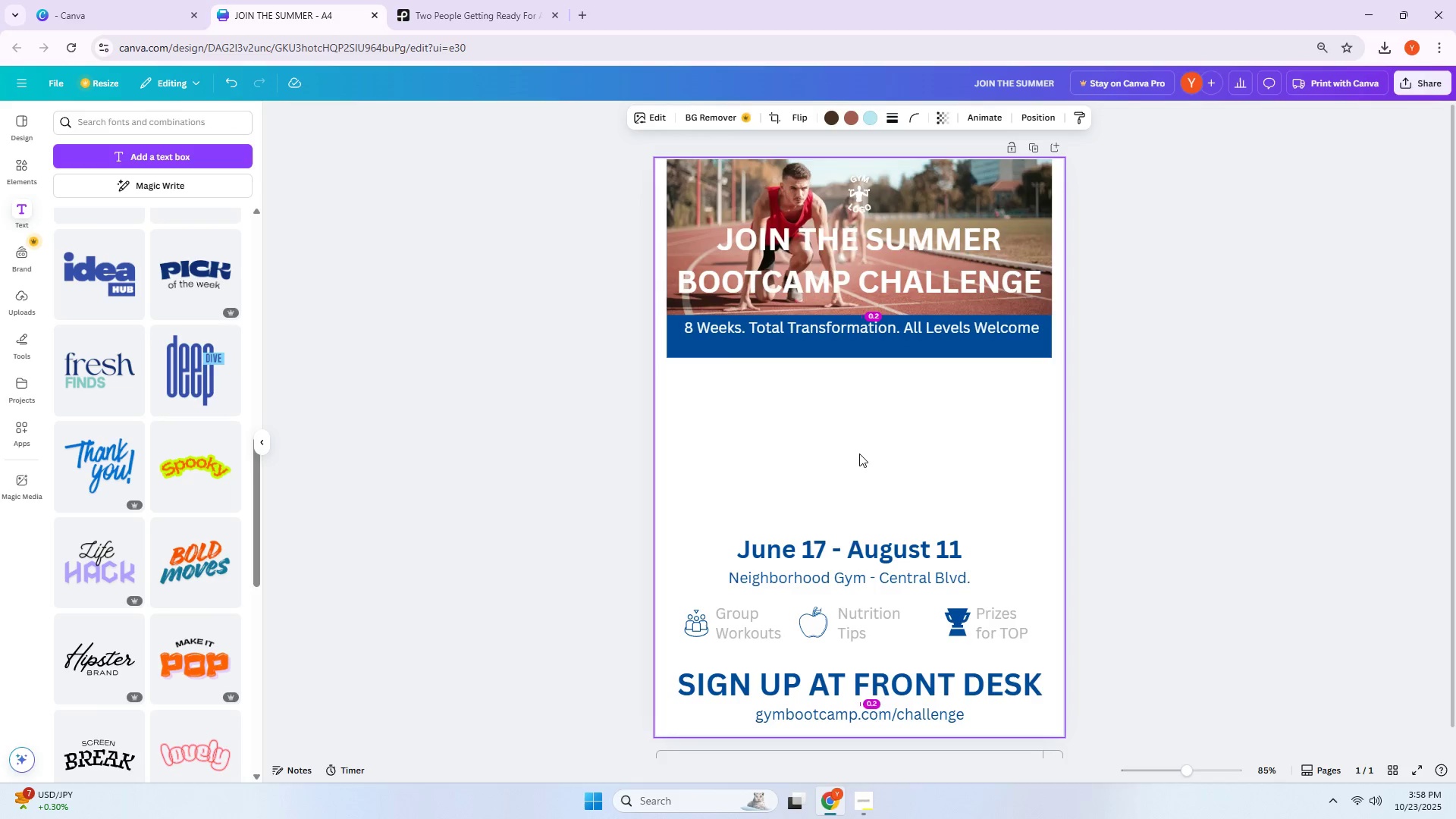 
key(ArrowDown)
 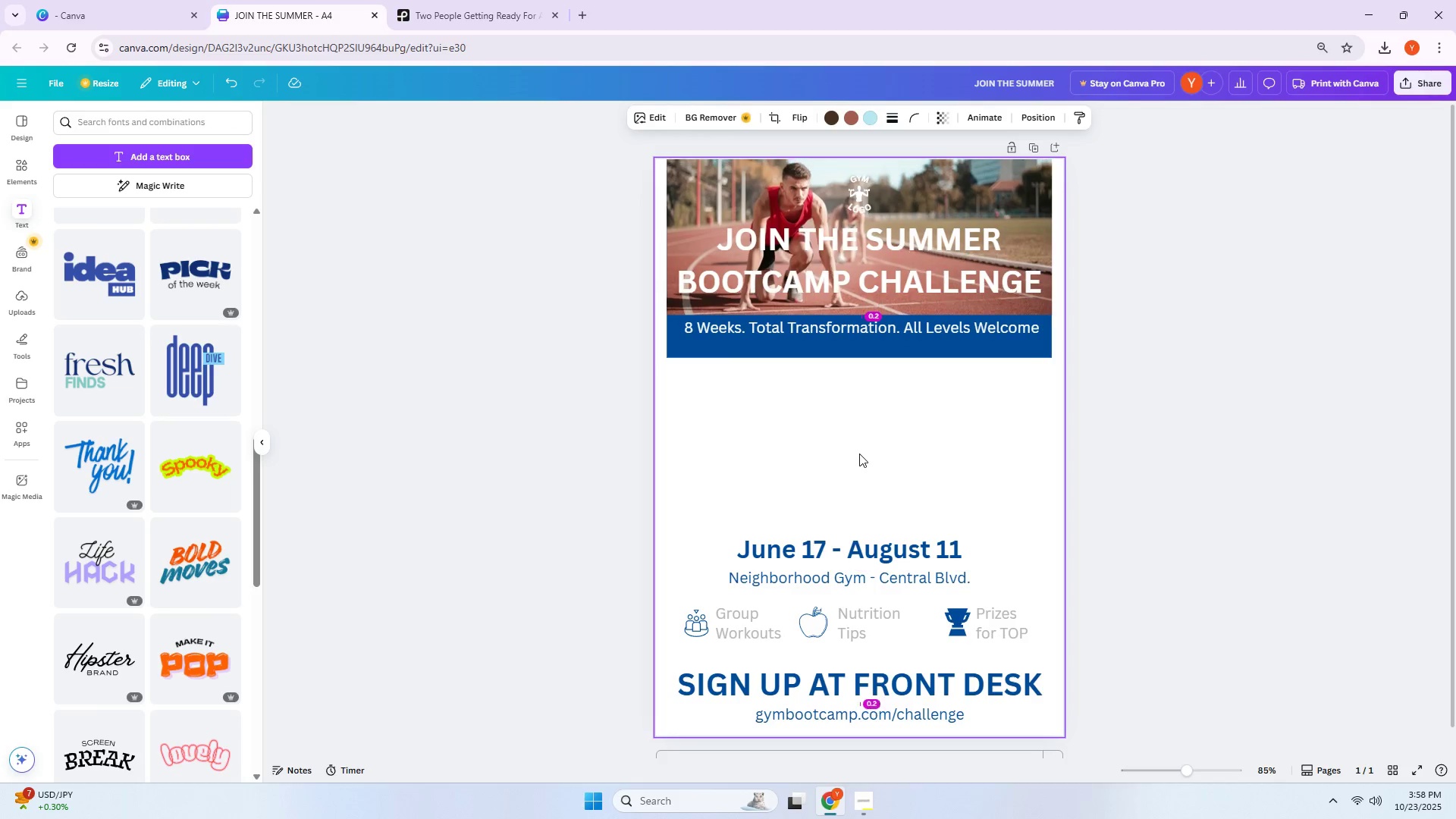 
key(ArrowUp)
 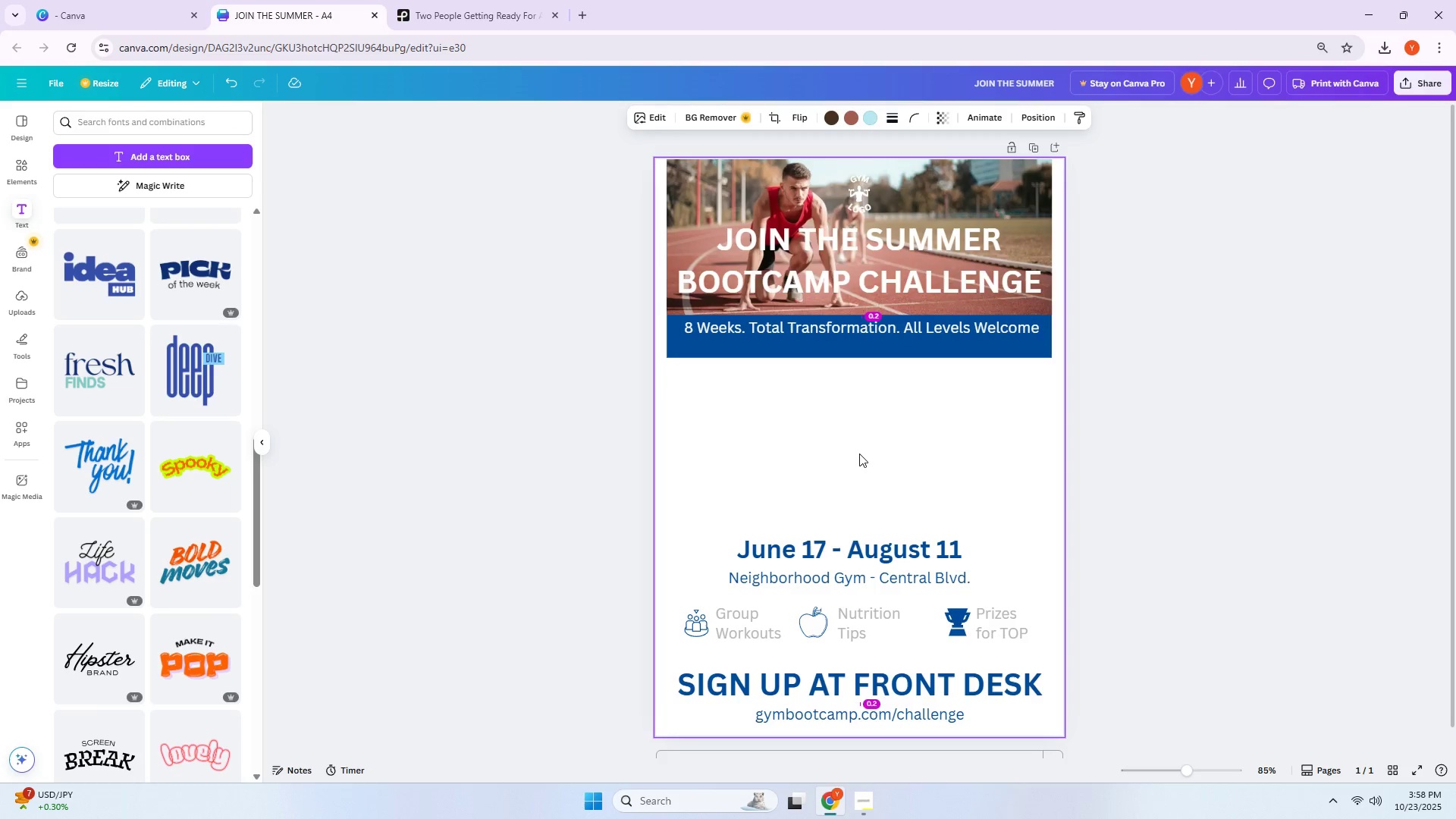 
key(ArrowDown)
 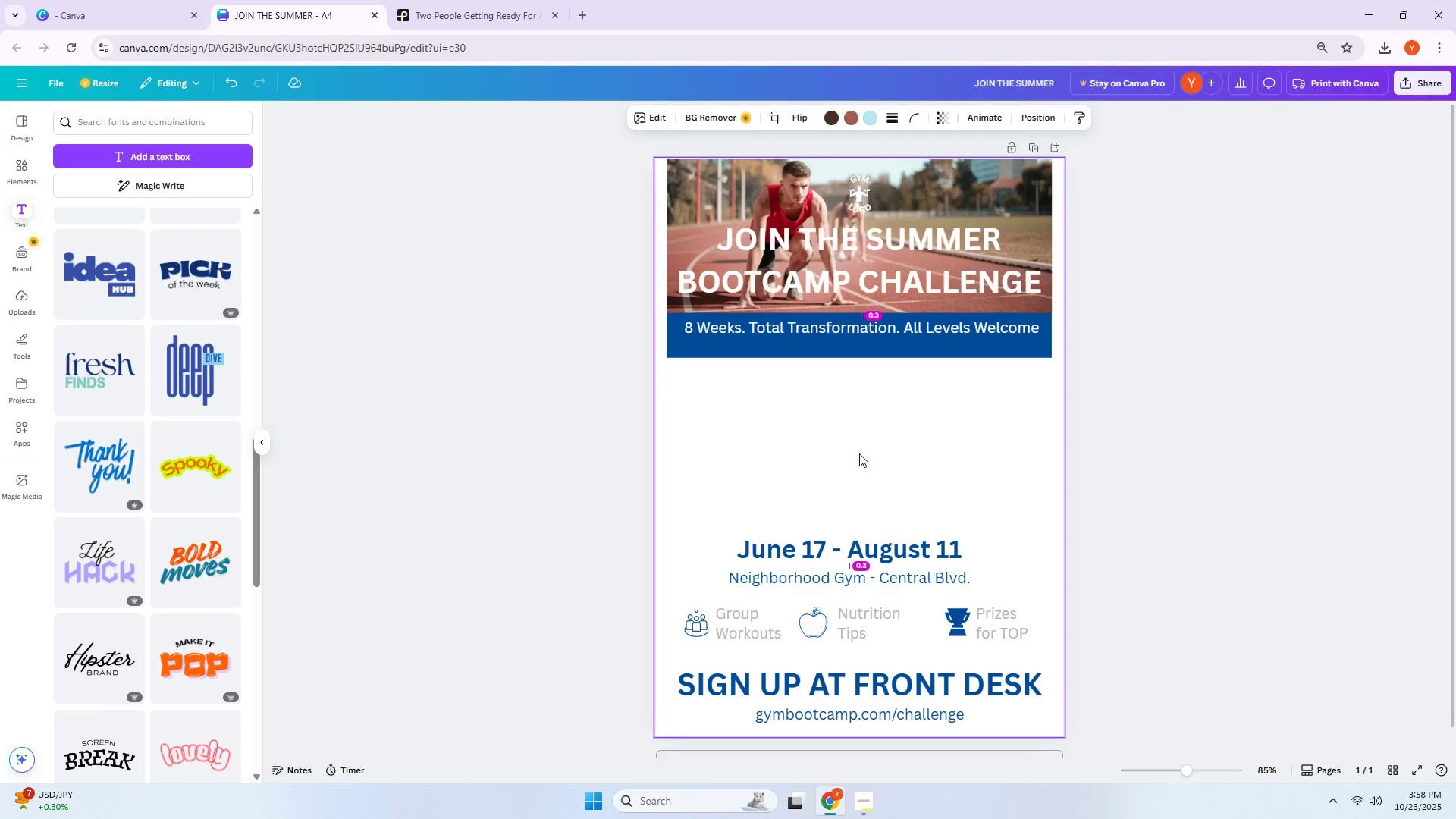 
key(ArrowUp)
 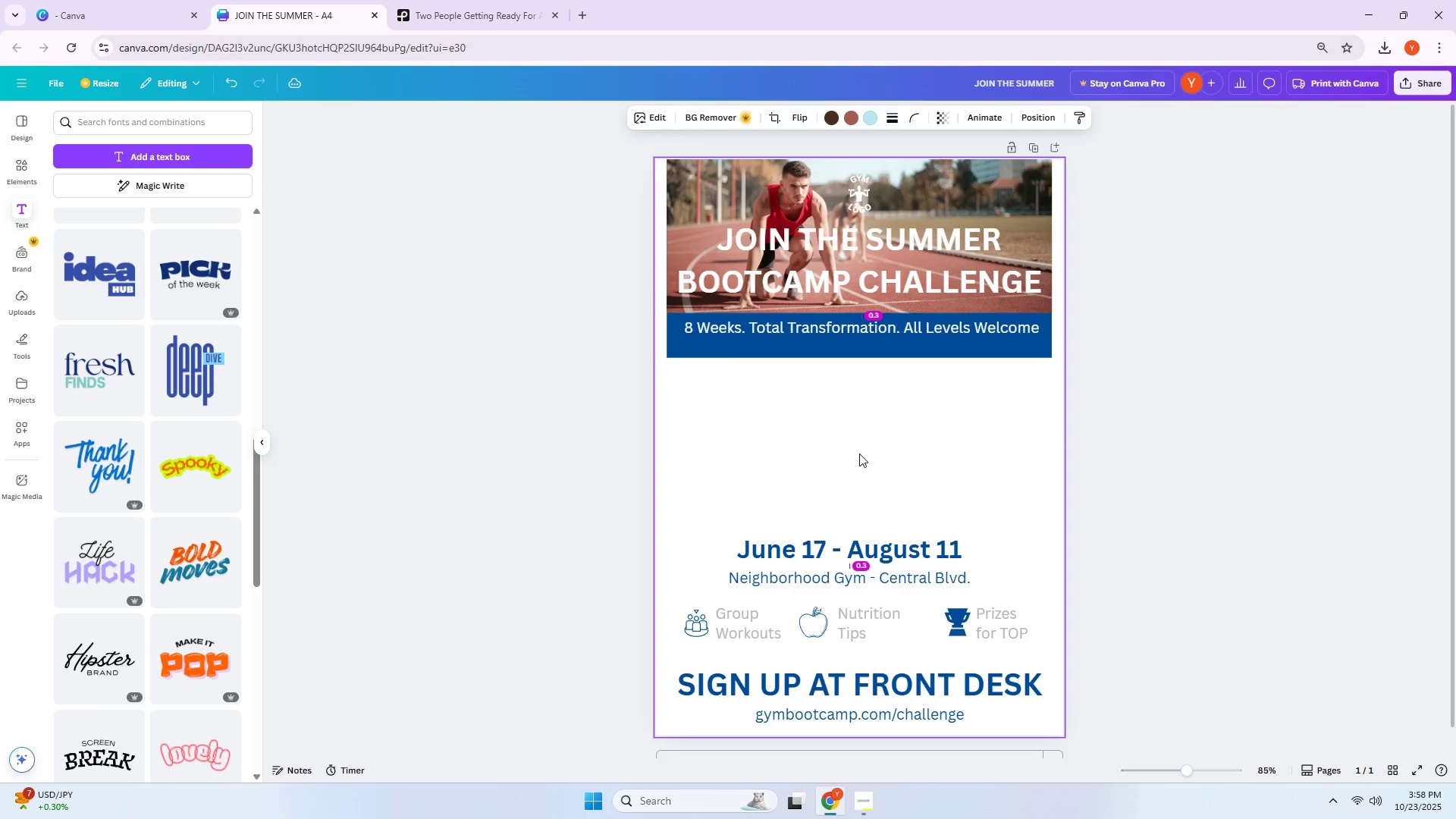 
key(ArrowDown)
 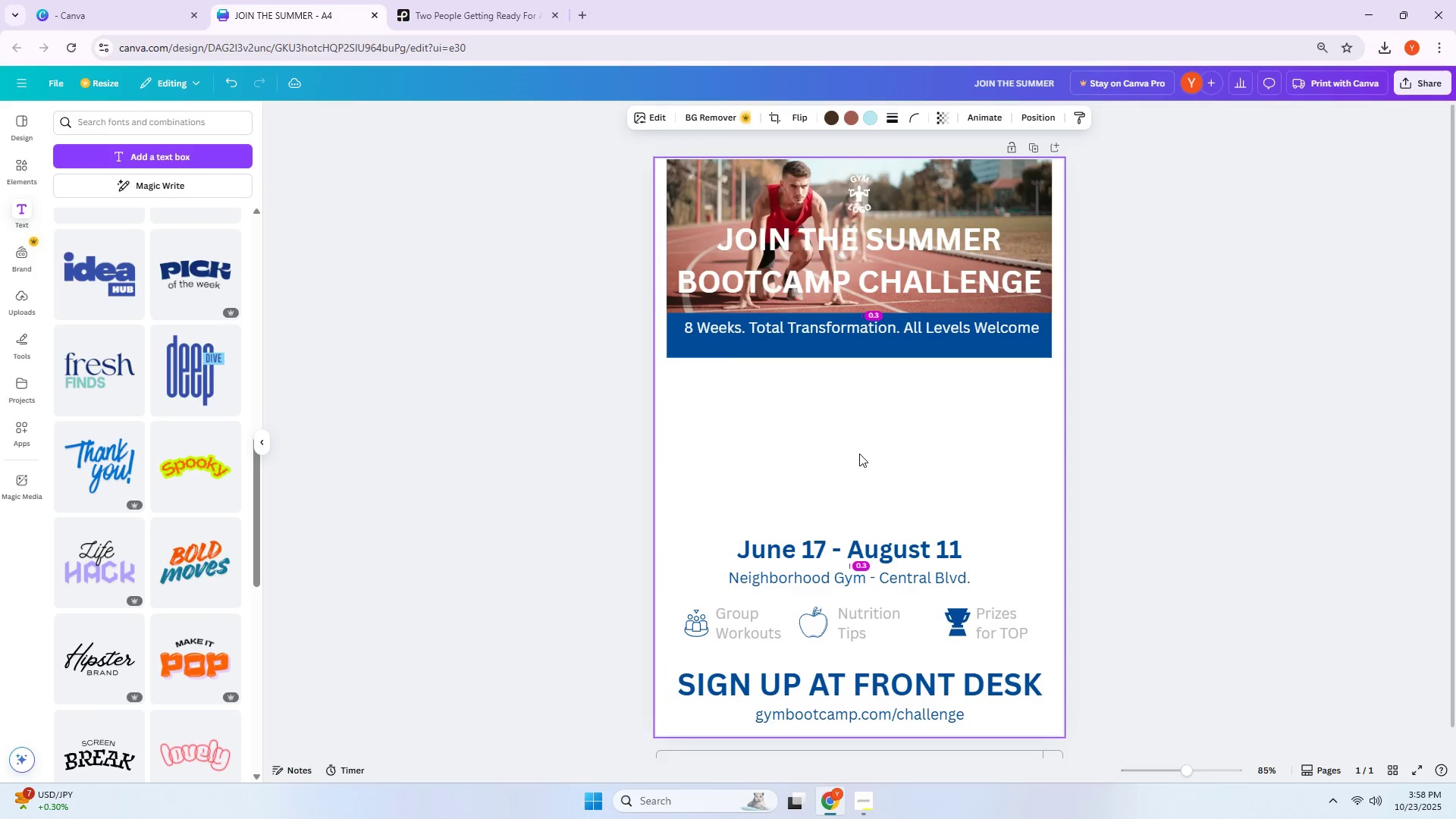 
key(ArrowUp)
 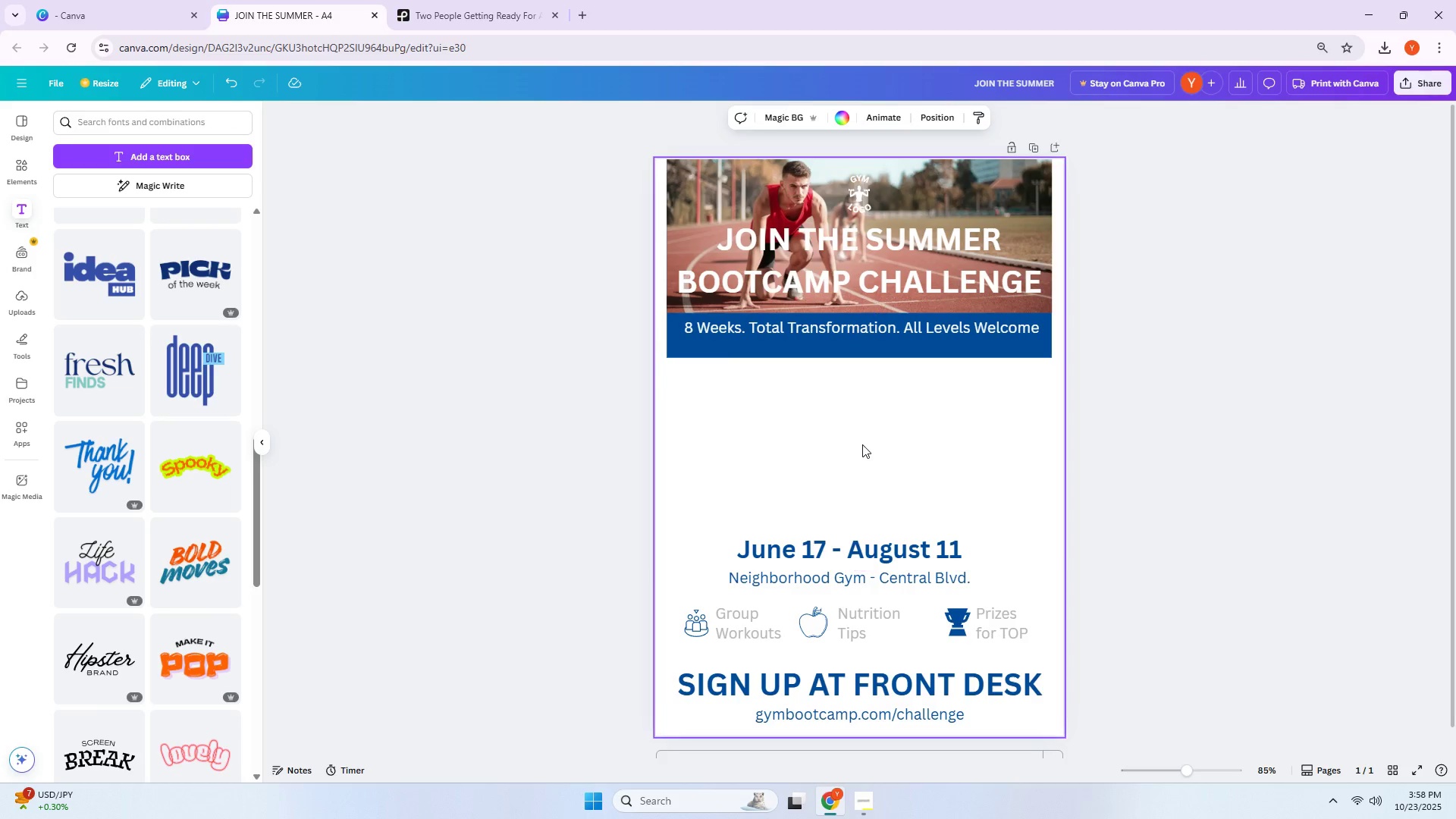 
scroll: coordinate [893, 434], scroll_direction: up, amount: 4.0
 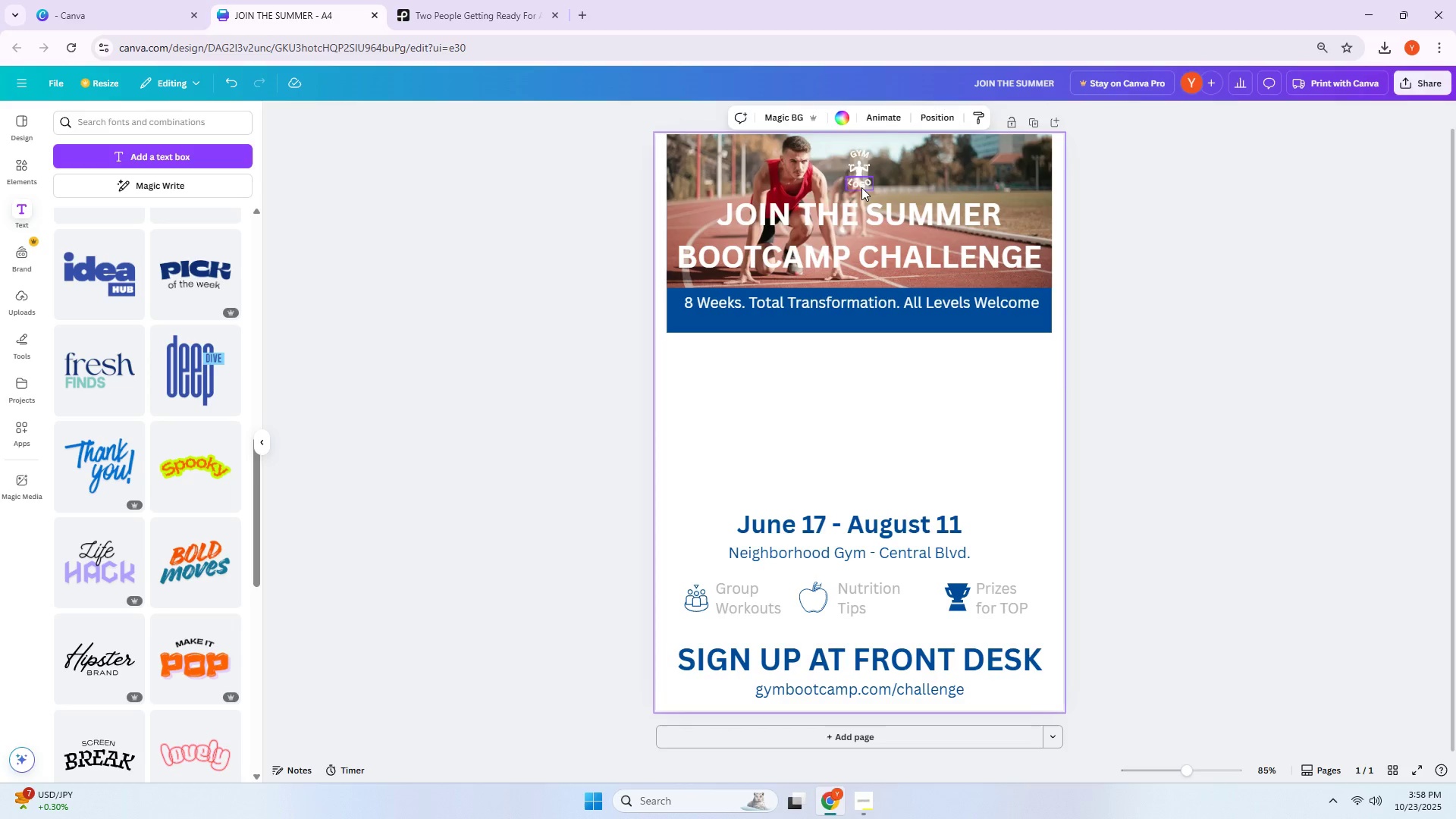 
left_click([861, 187])
 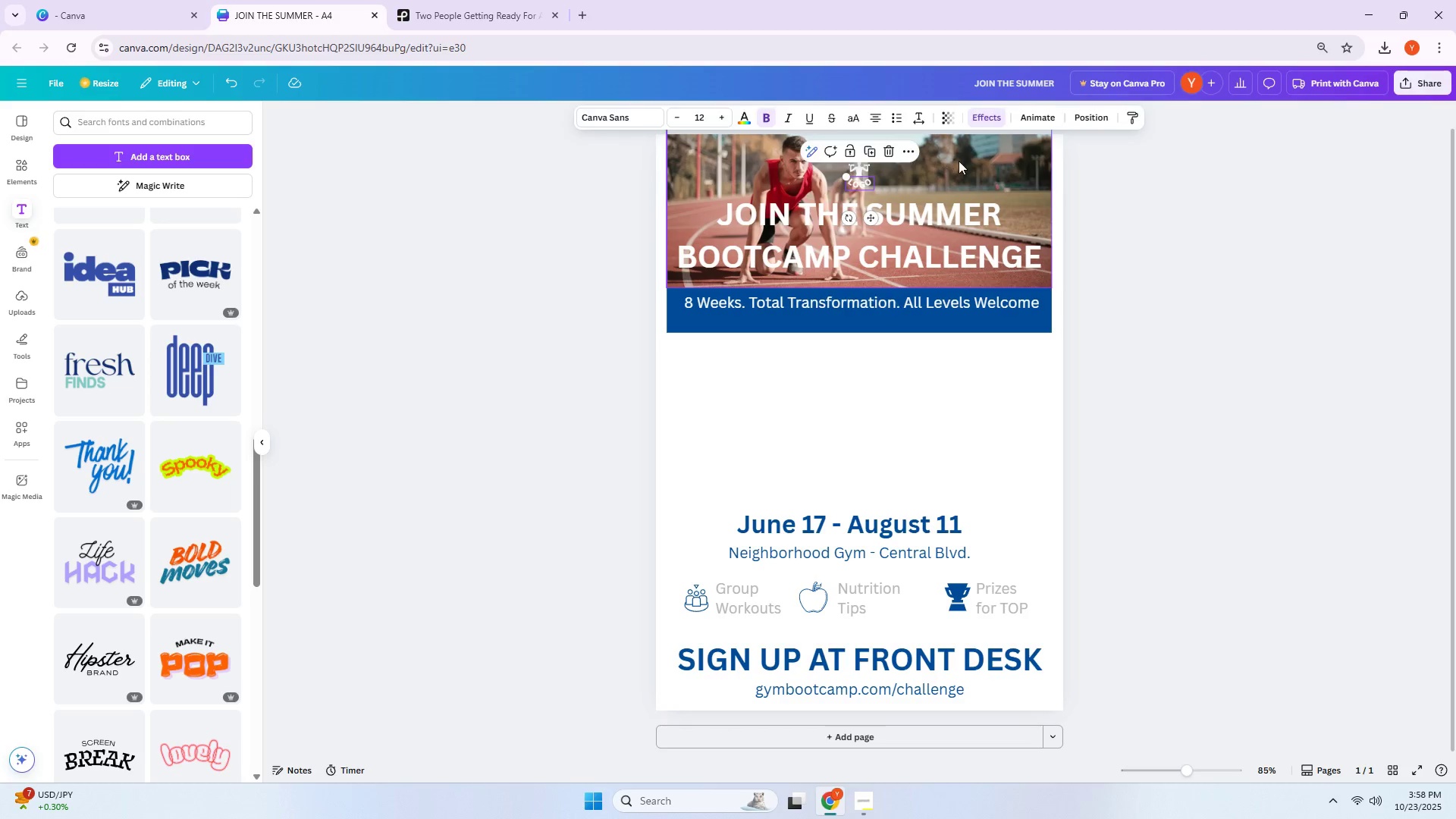 
left_click([959, 161])
 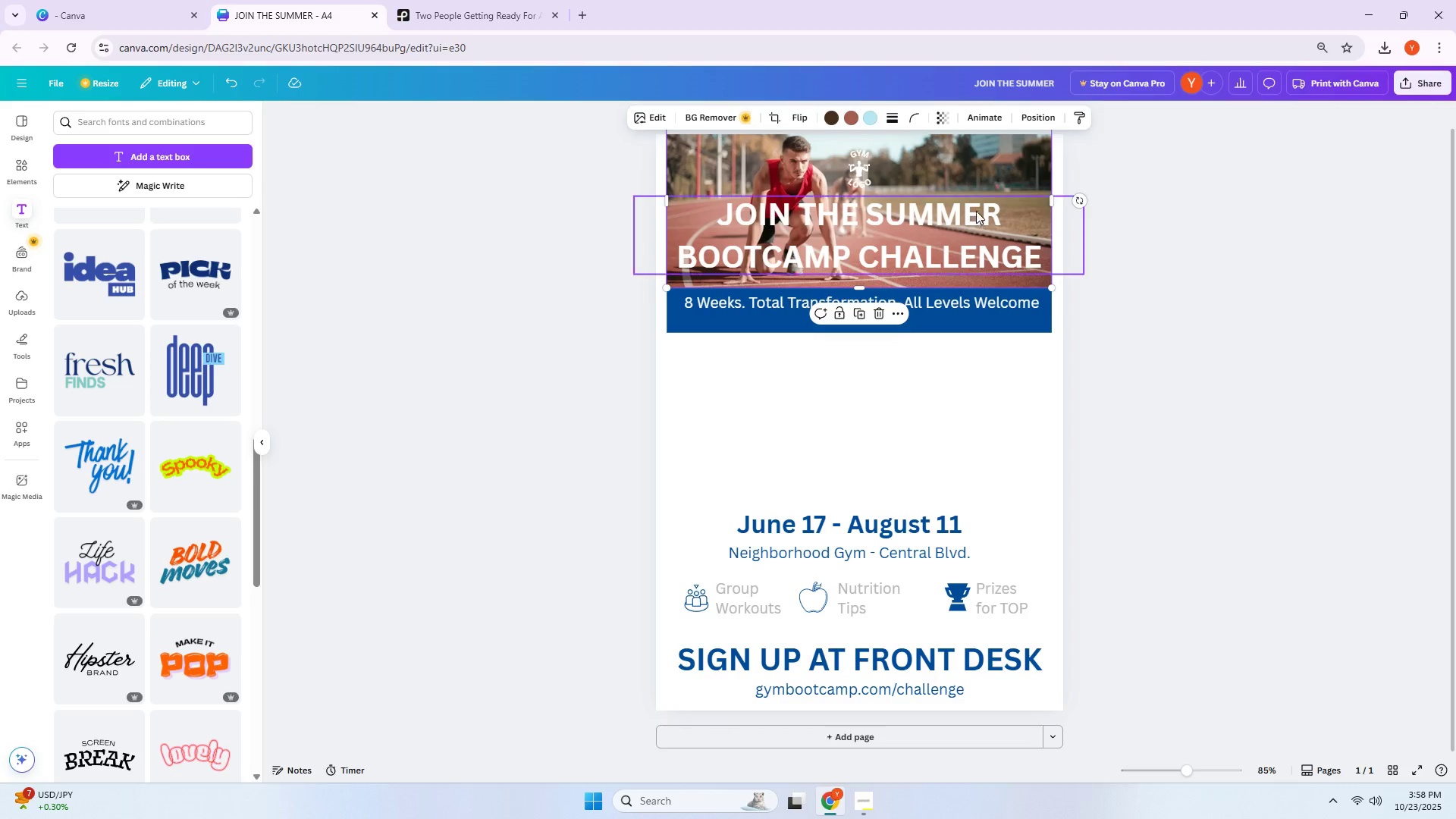 
left_click_drag(start_coordinate=[971, 155], to_coordinate=[972, 374])
 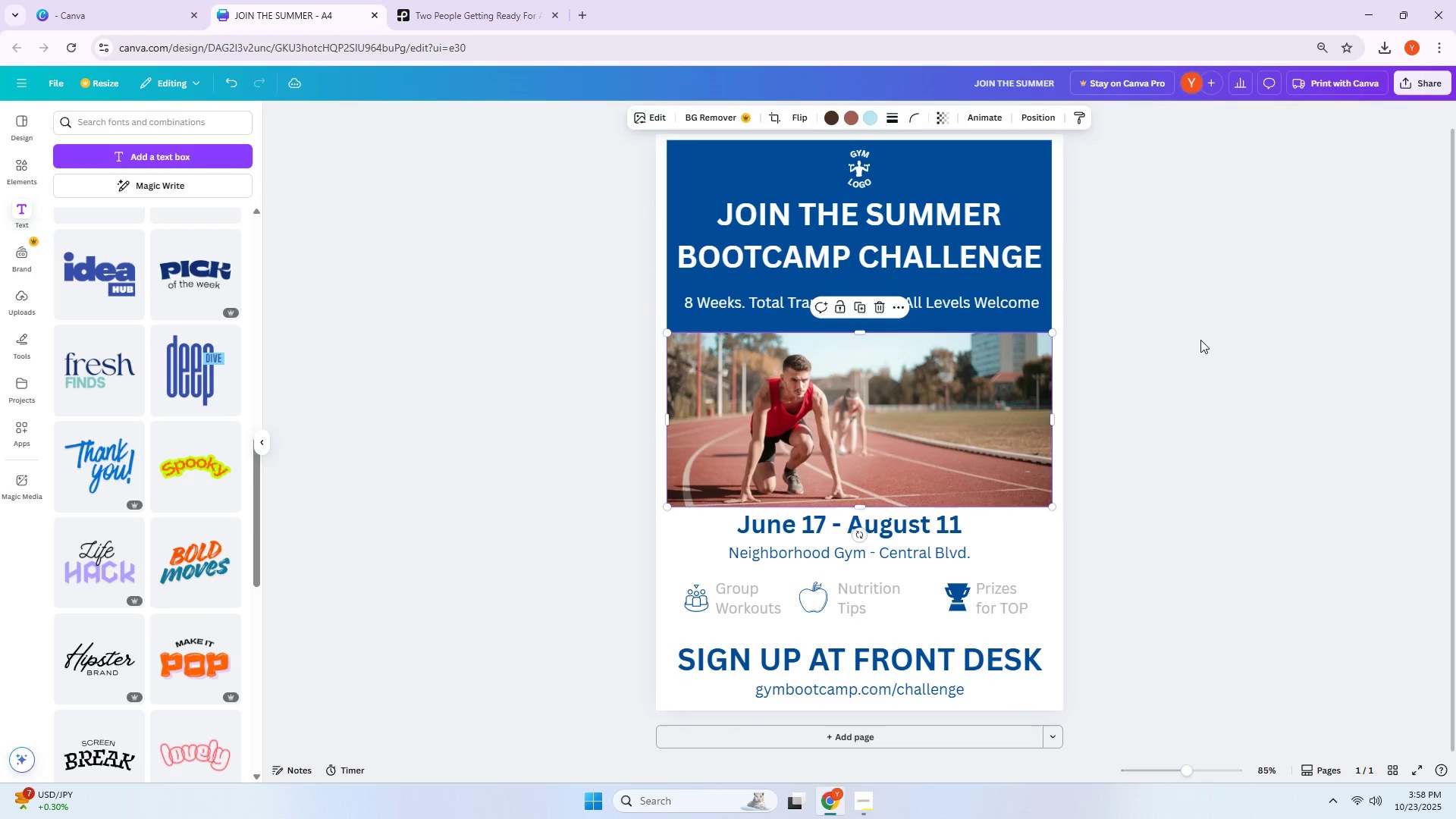 
left_click([1201, 340])
 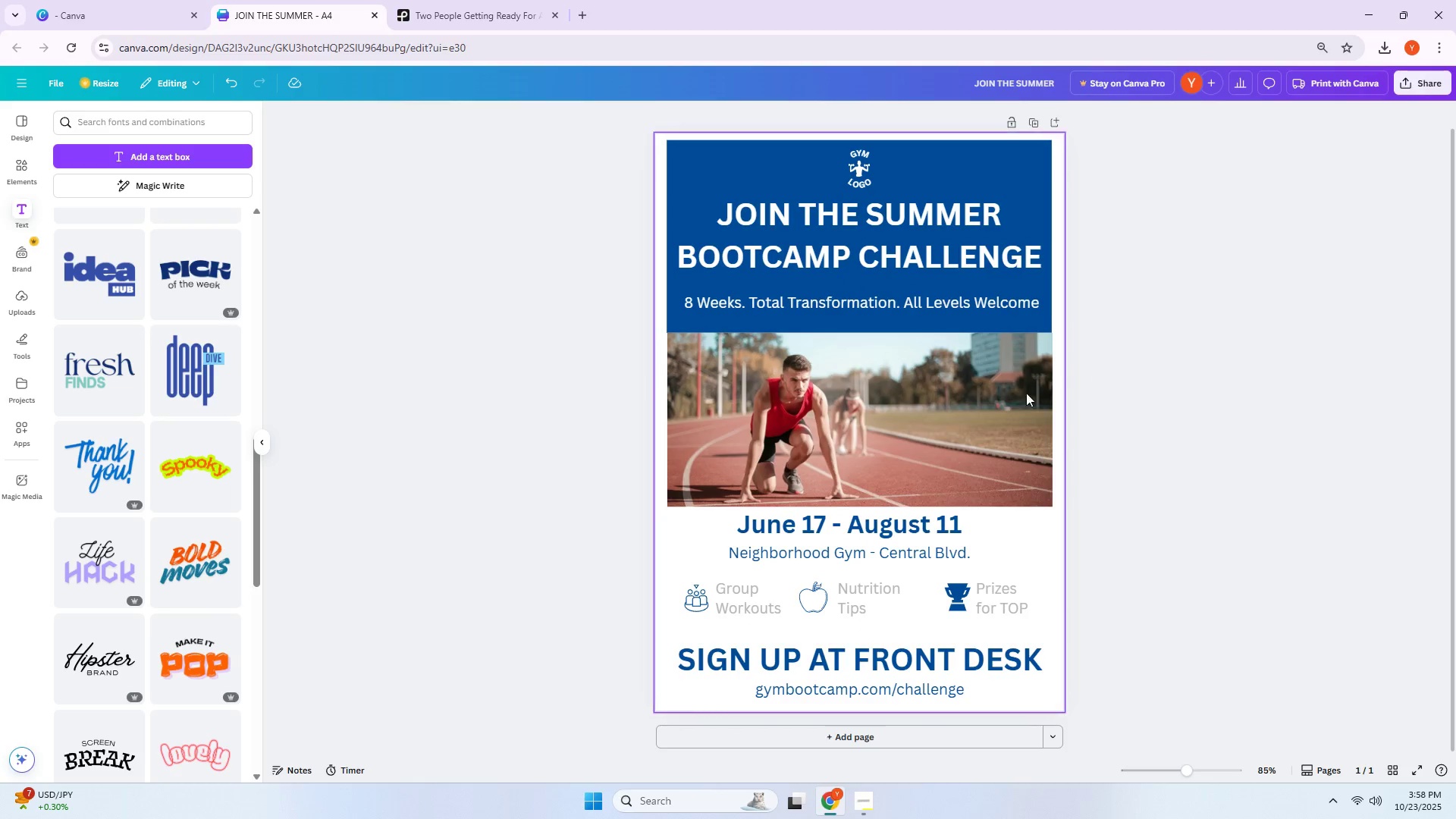 
left_click([1009, 400])
 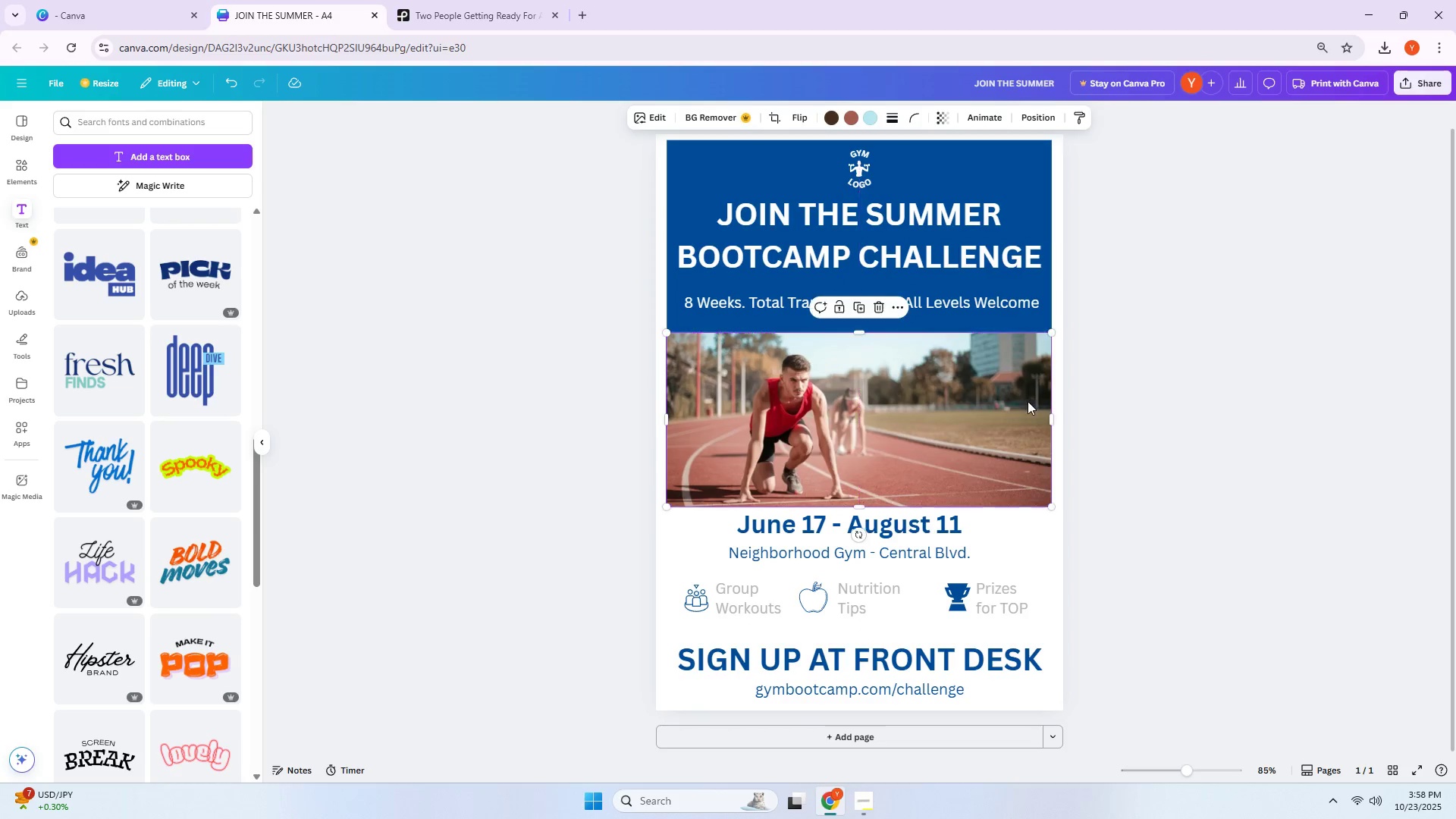 
key(ArrowRight)
 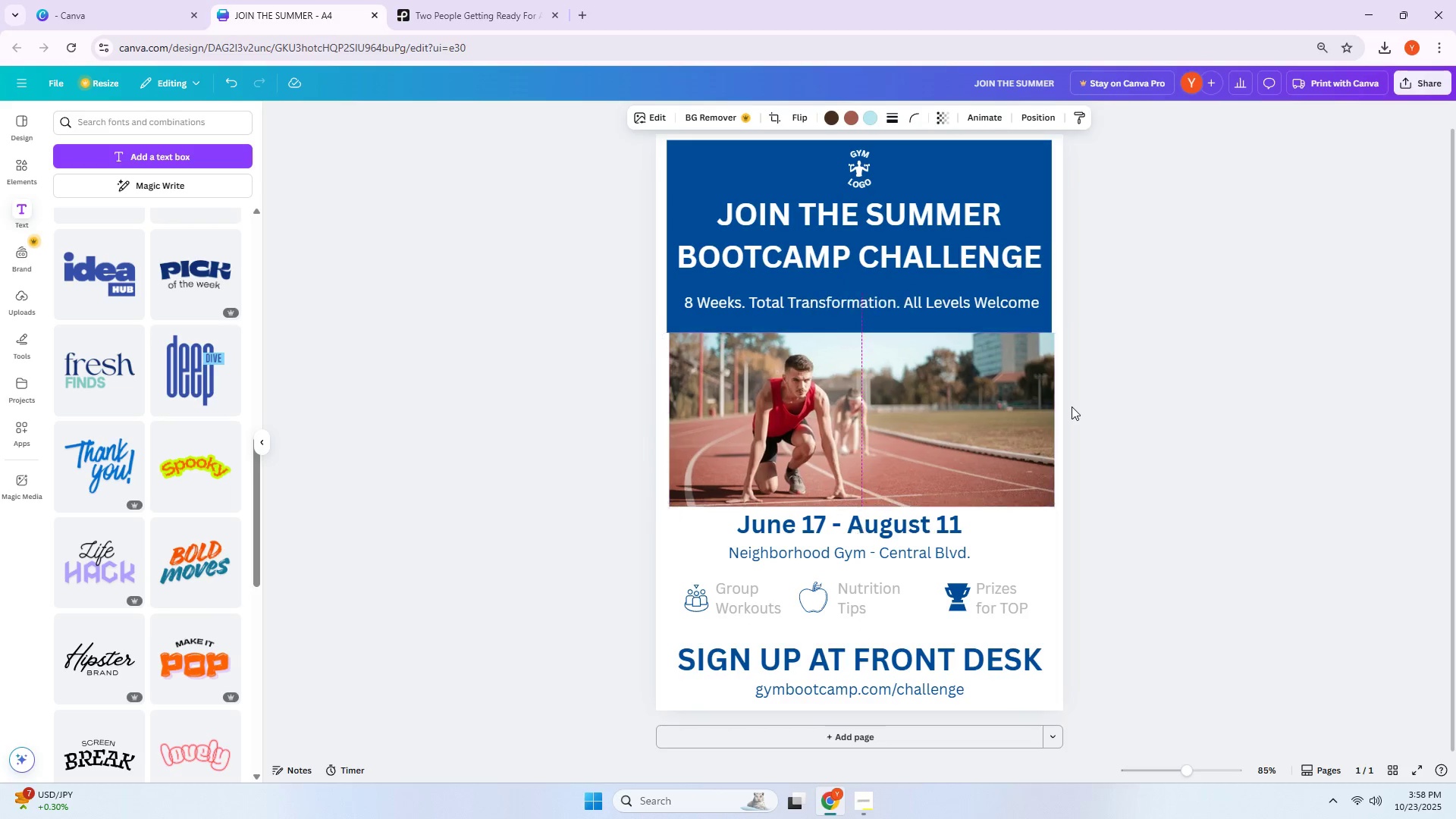 
key(ArrowRight)
 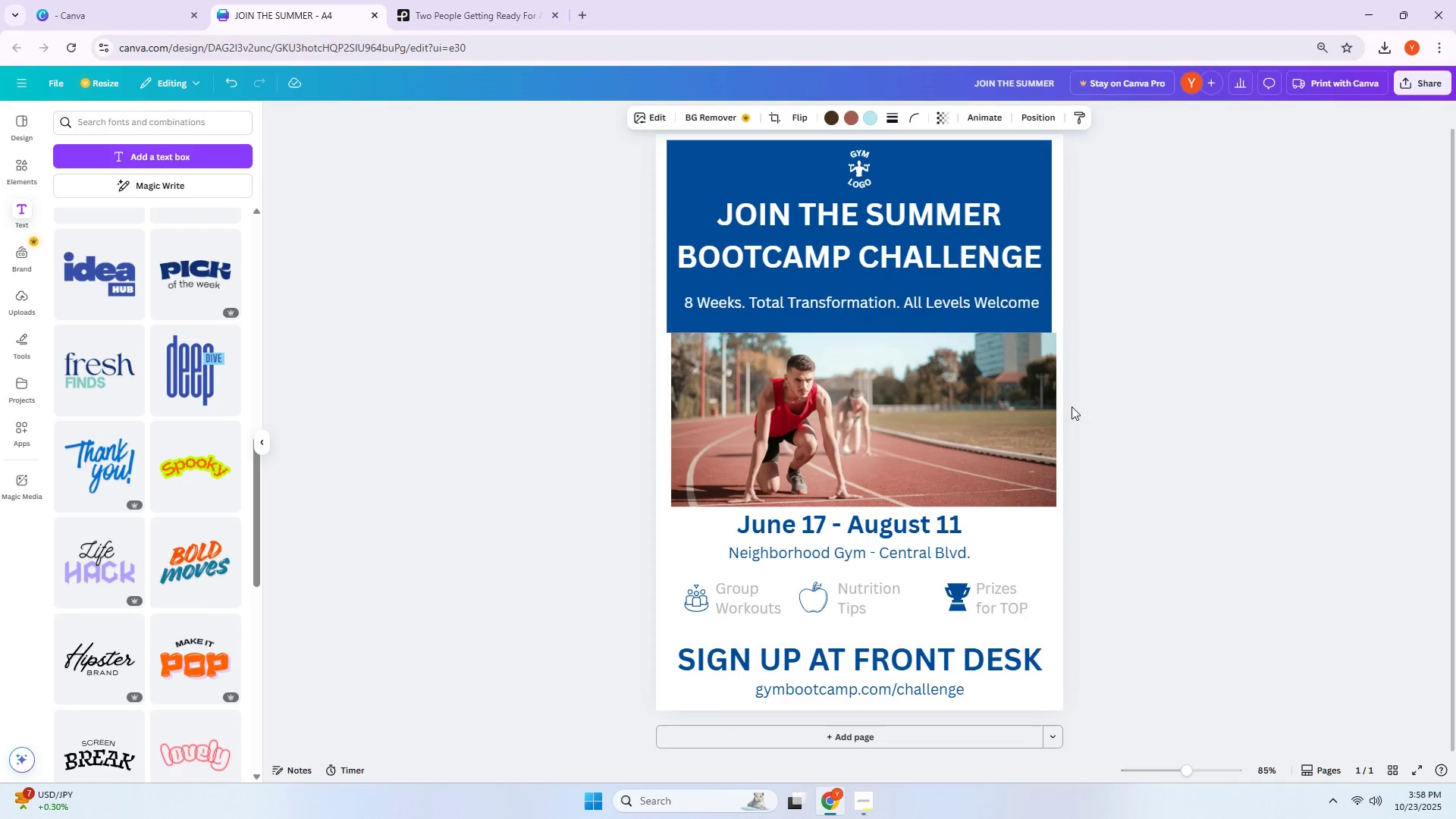 
key(ArrowLeft)
 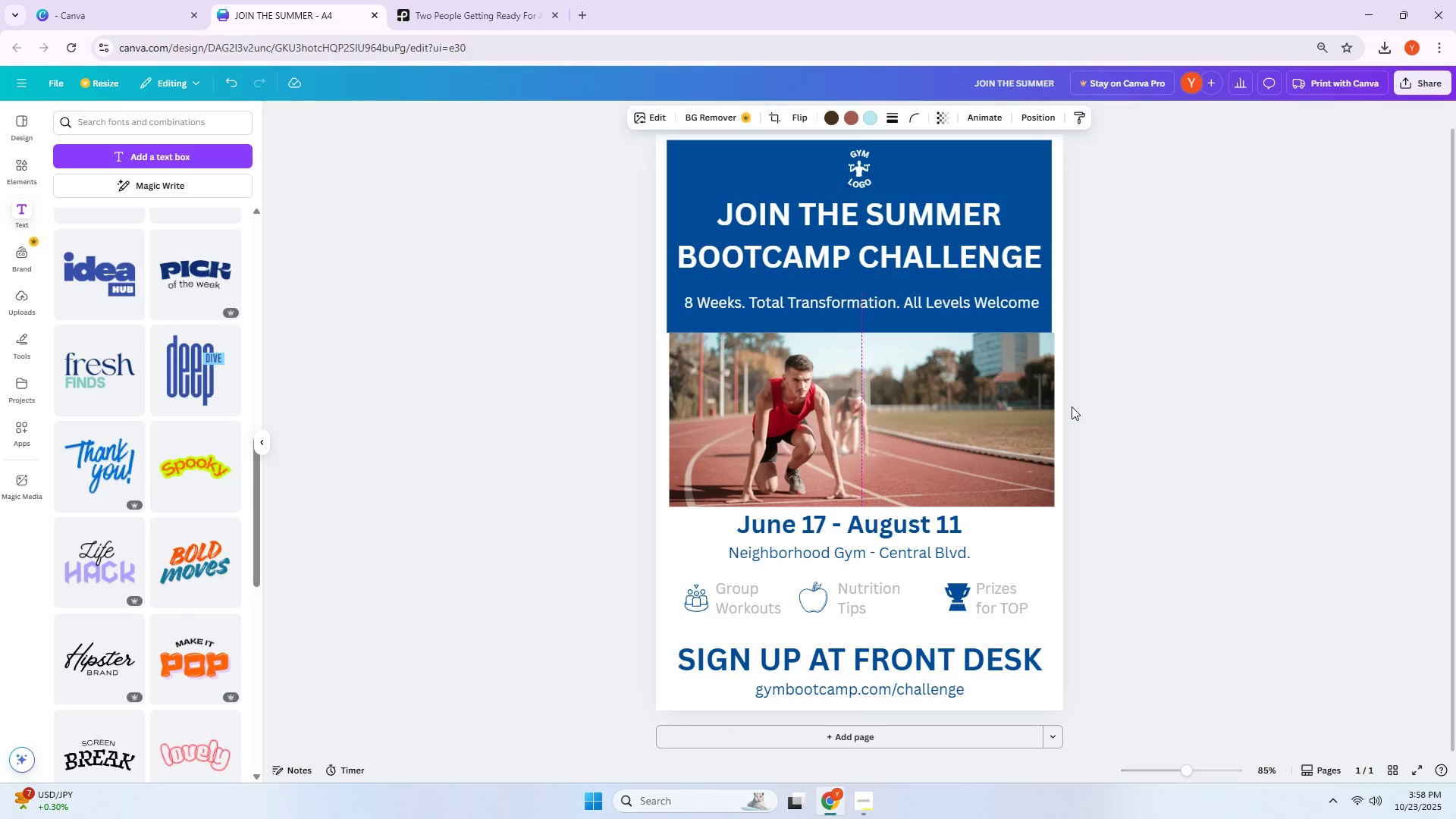 
key(ArrowLeft)
 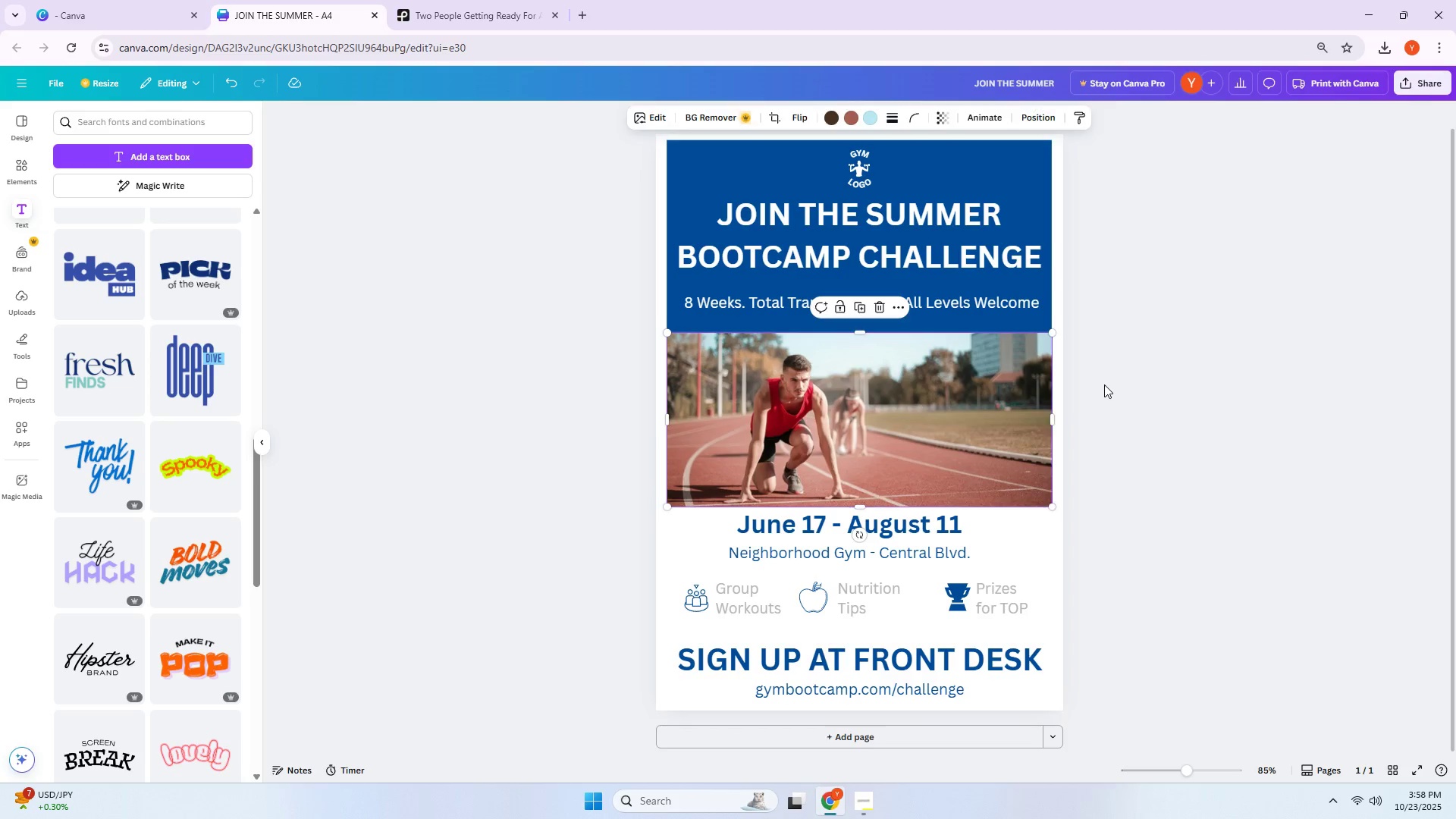 
left_click([766, 366])
 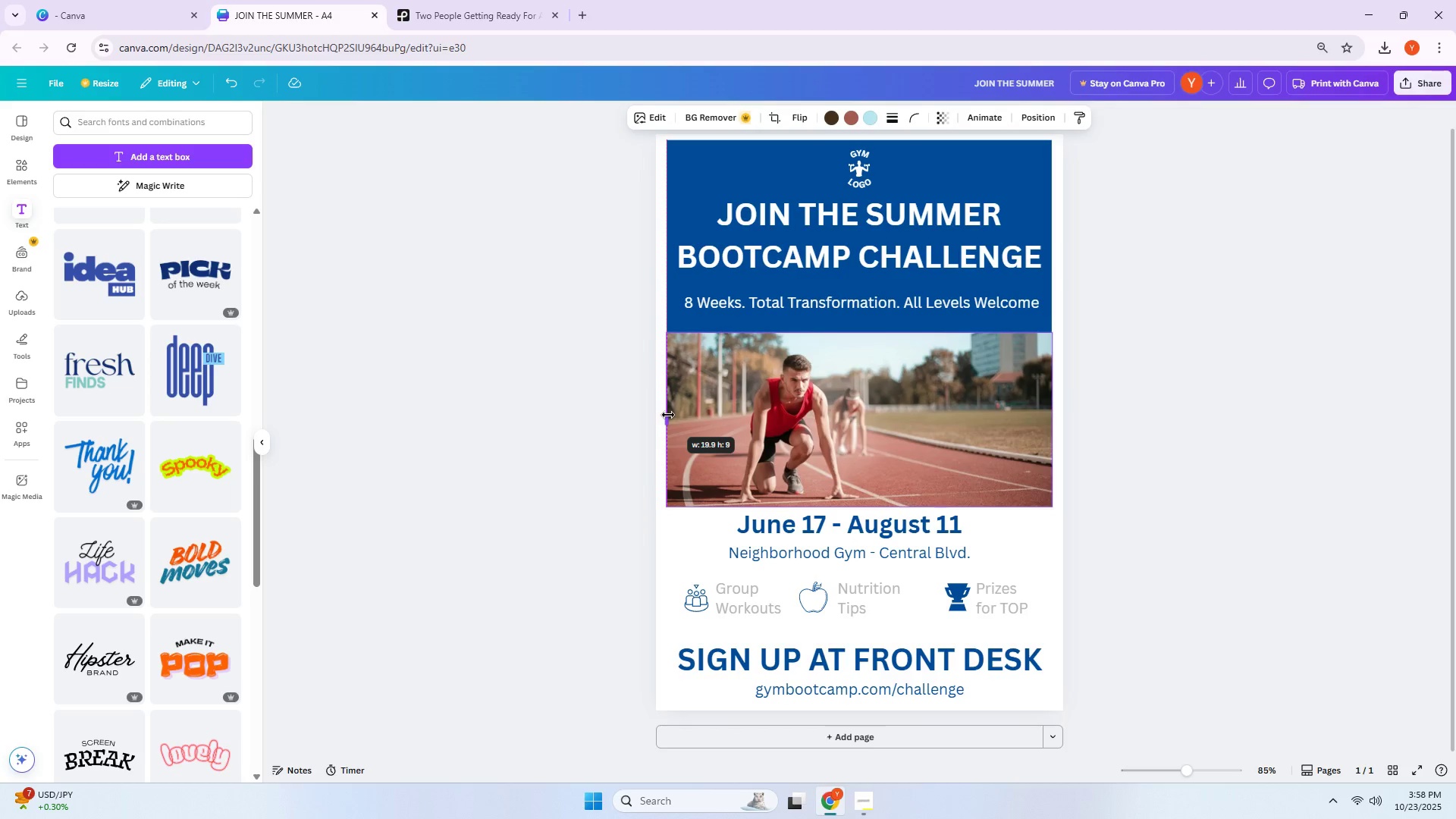 
left_click([1208, 409])
 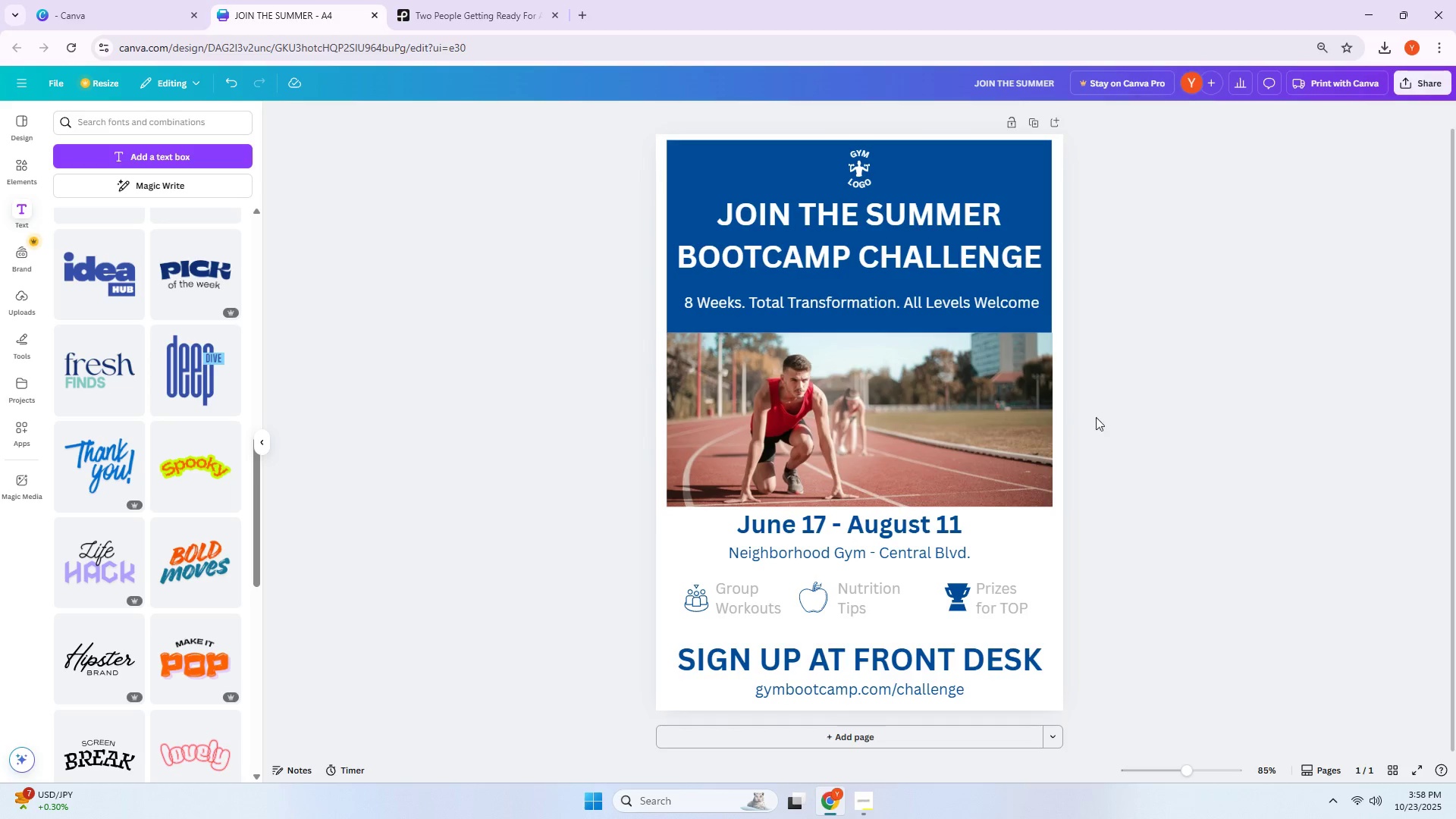 
left_click([1043, 424])
 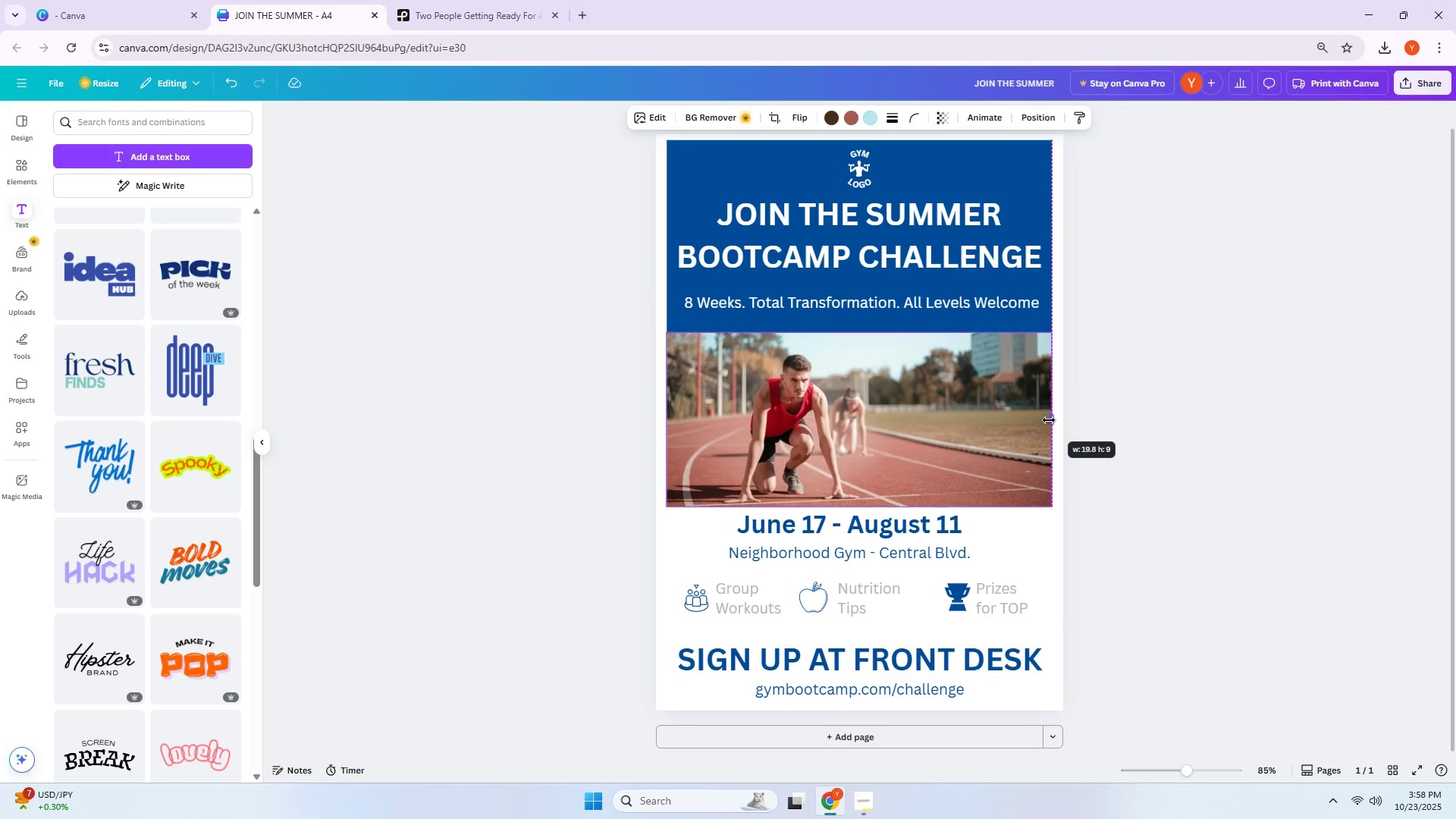 
left_click([1179, 402])